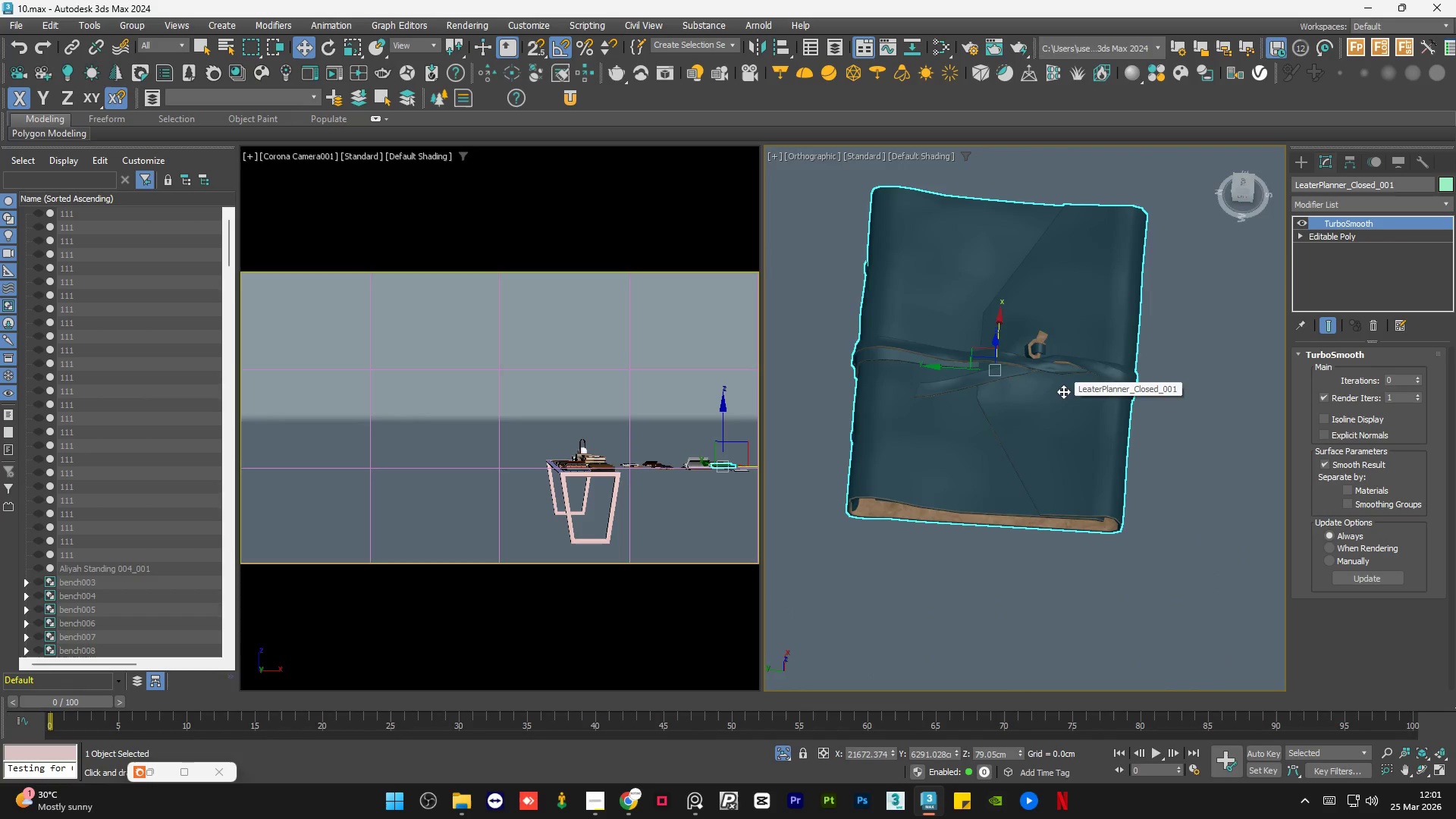 
scroll: coordinate [1063, 391], scroll_direction: up, amount: 3.0
 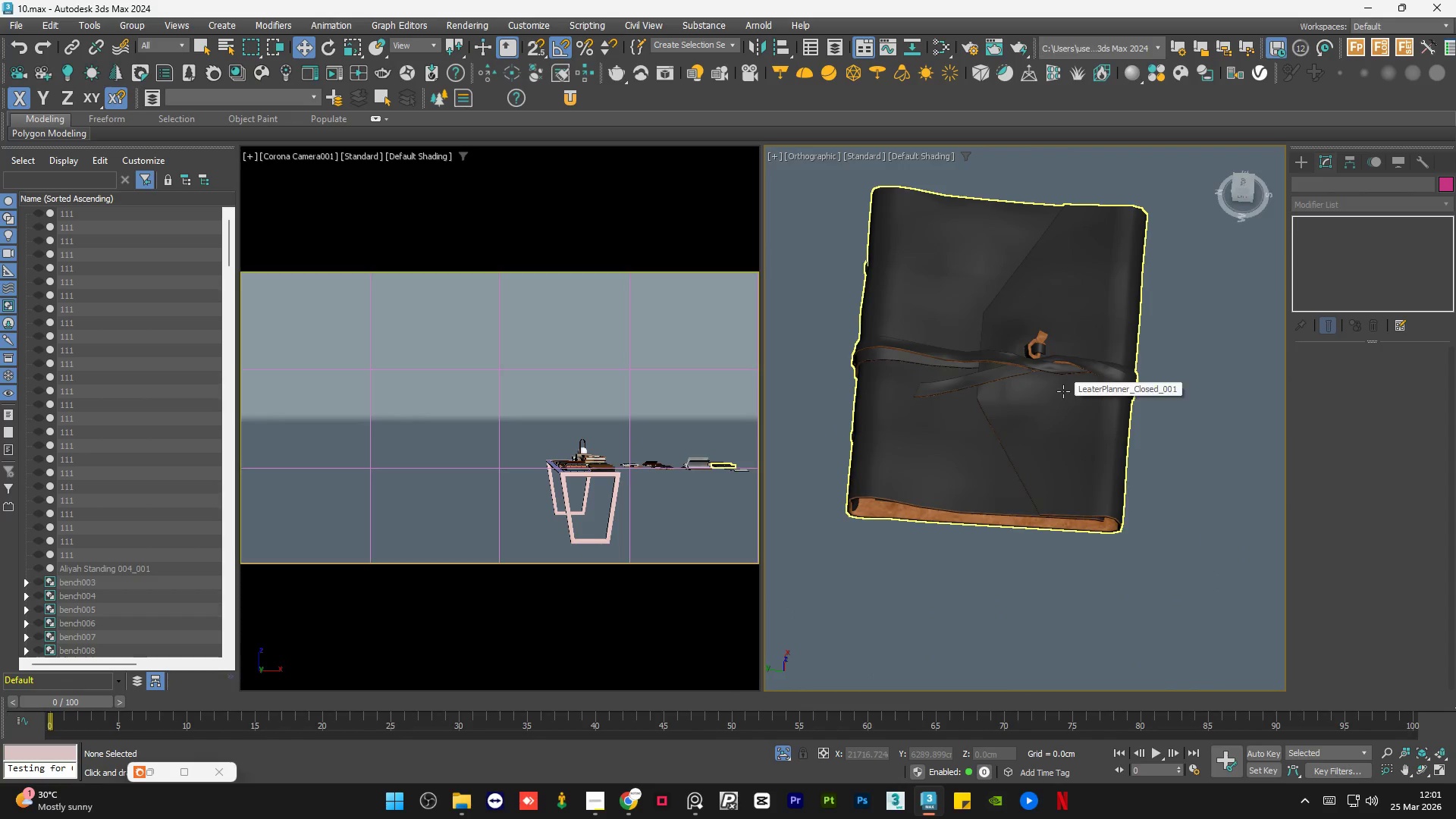 
hold_key(key=AltLeft, duration=0.92)
 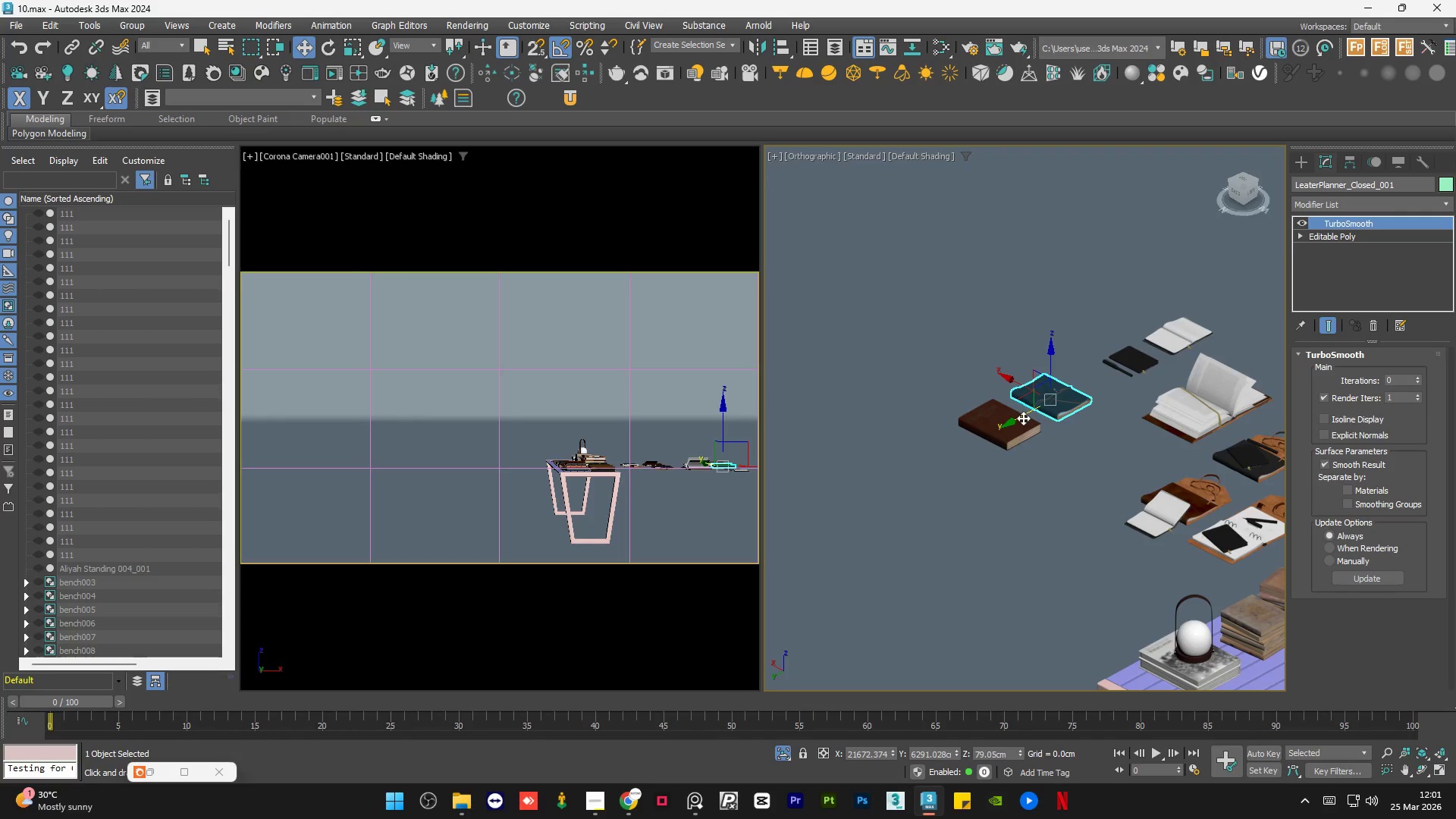 
scroll: coordinate [1062, 412], scroll_direction: down, amount: 5.0
 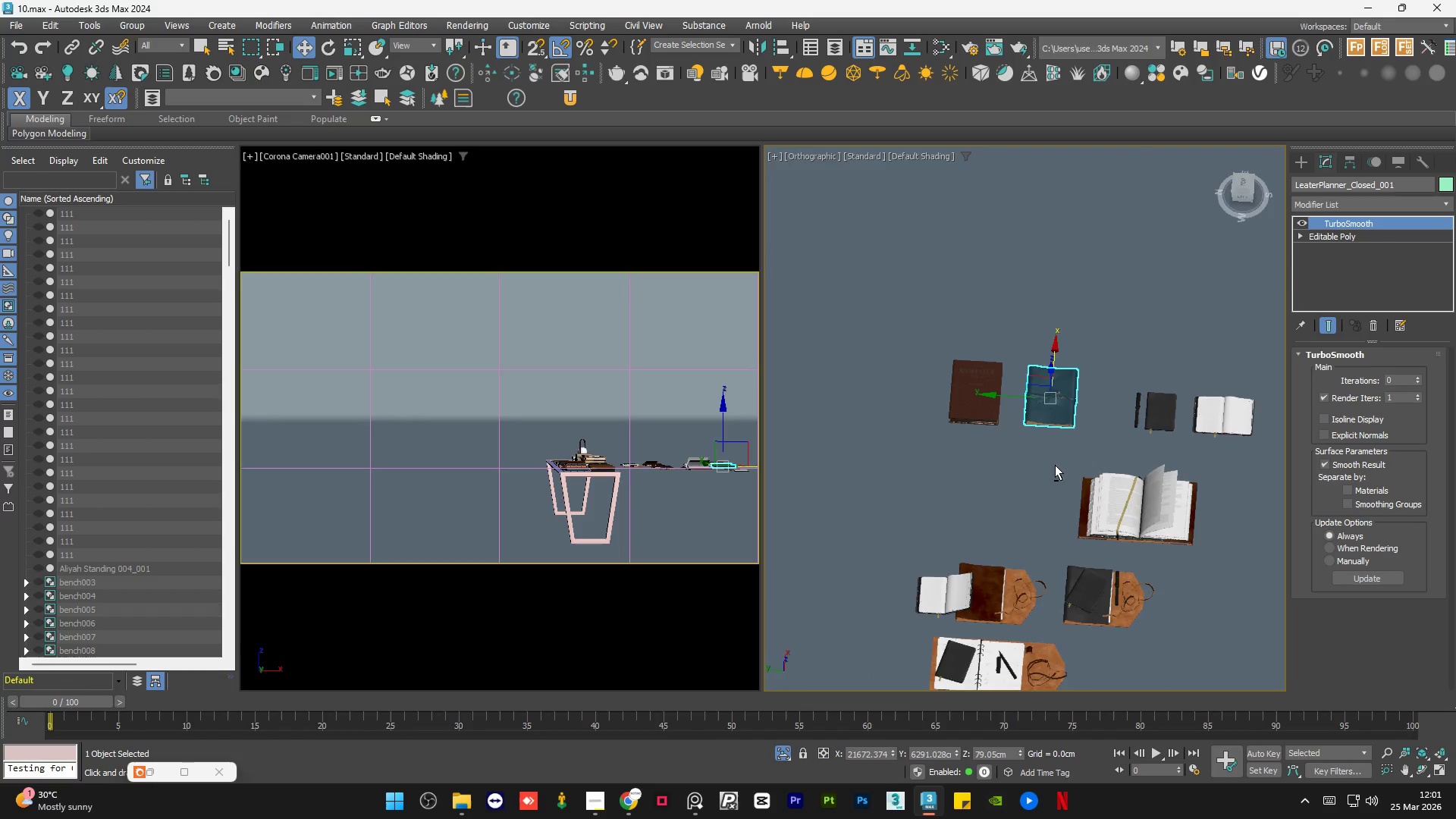 
hold_key(key=AltLeft, duration=0.77)
 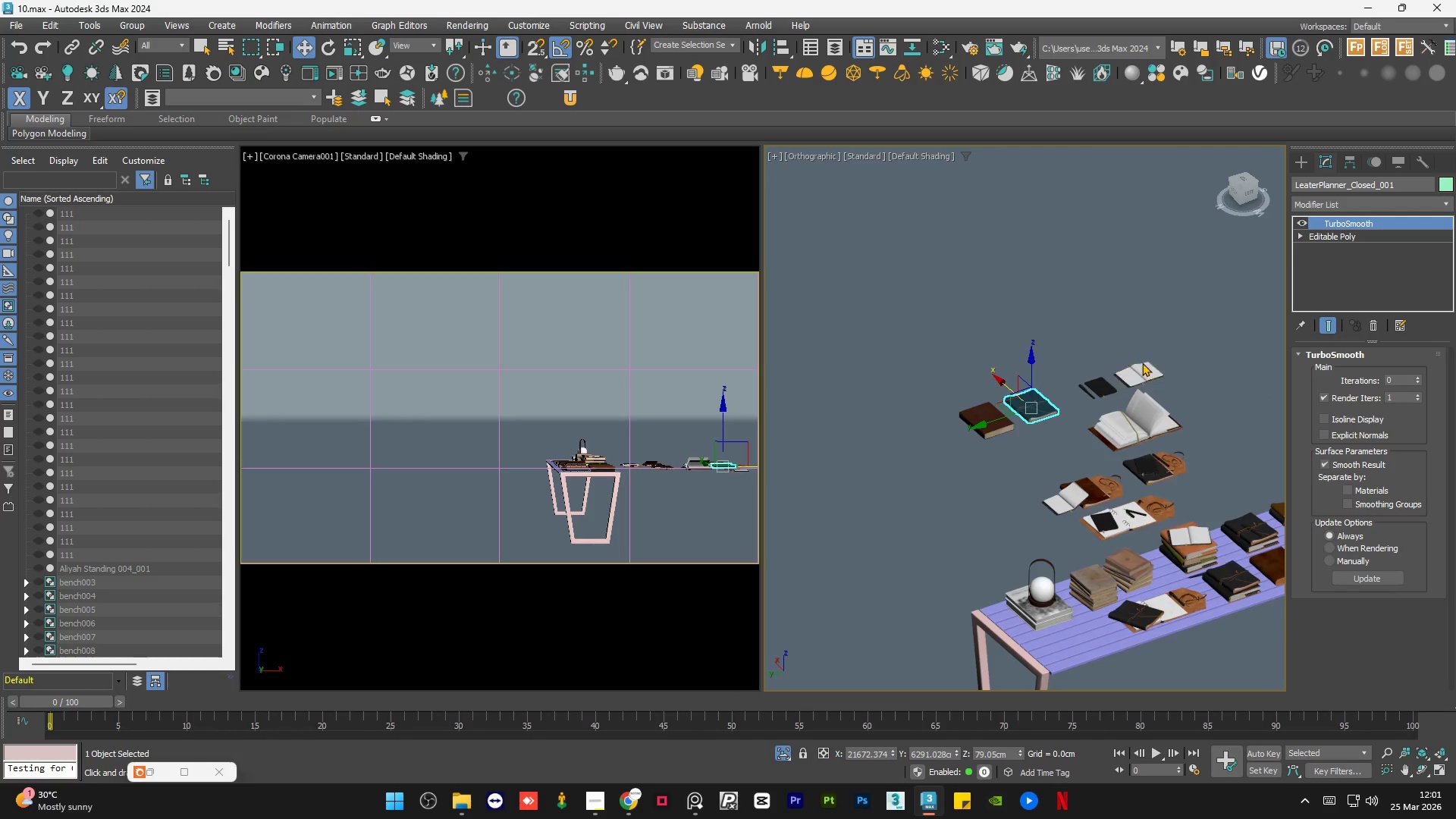 
scroll: coordinate [984, 427], scroll_direction: down, amount: 1.0
 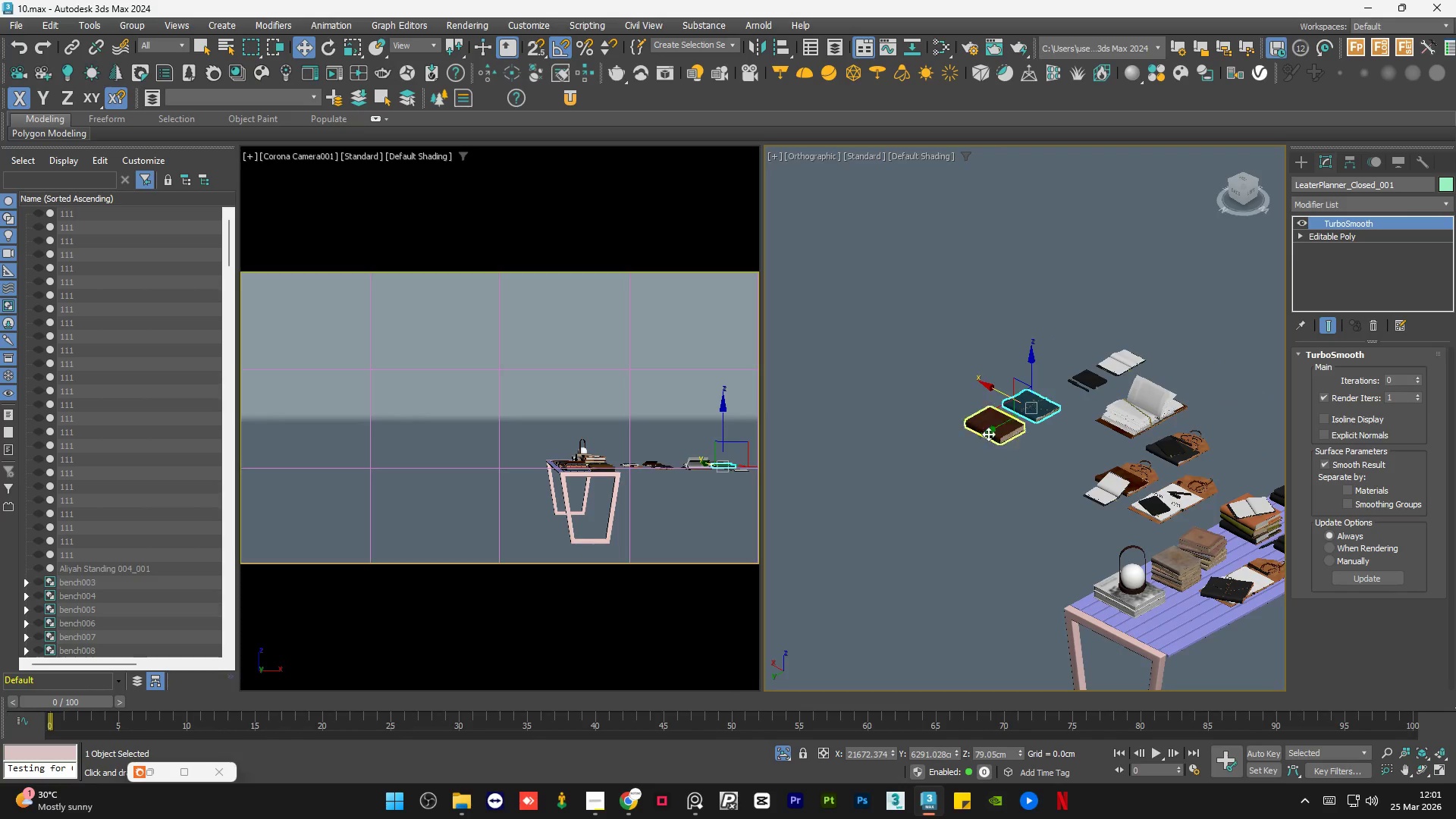 
scroll: coordinate [1090, 394], scroll_direction: up, amount: 2.0
 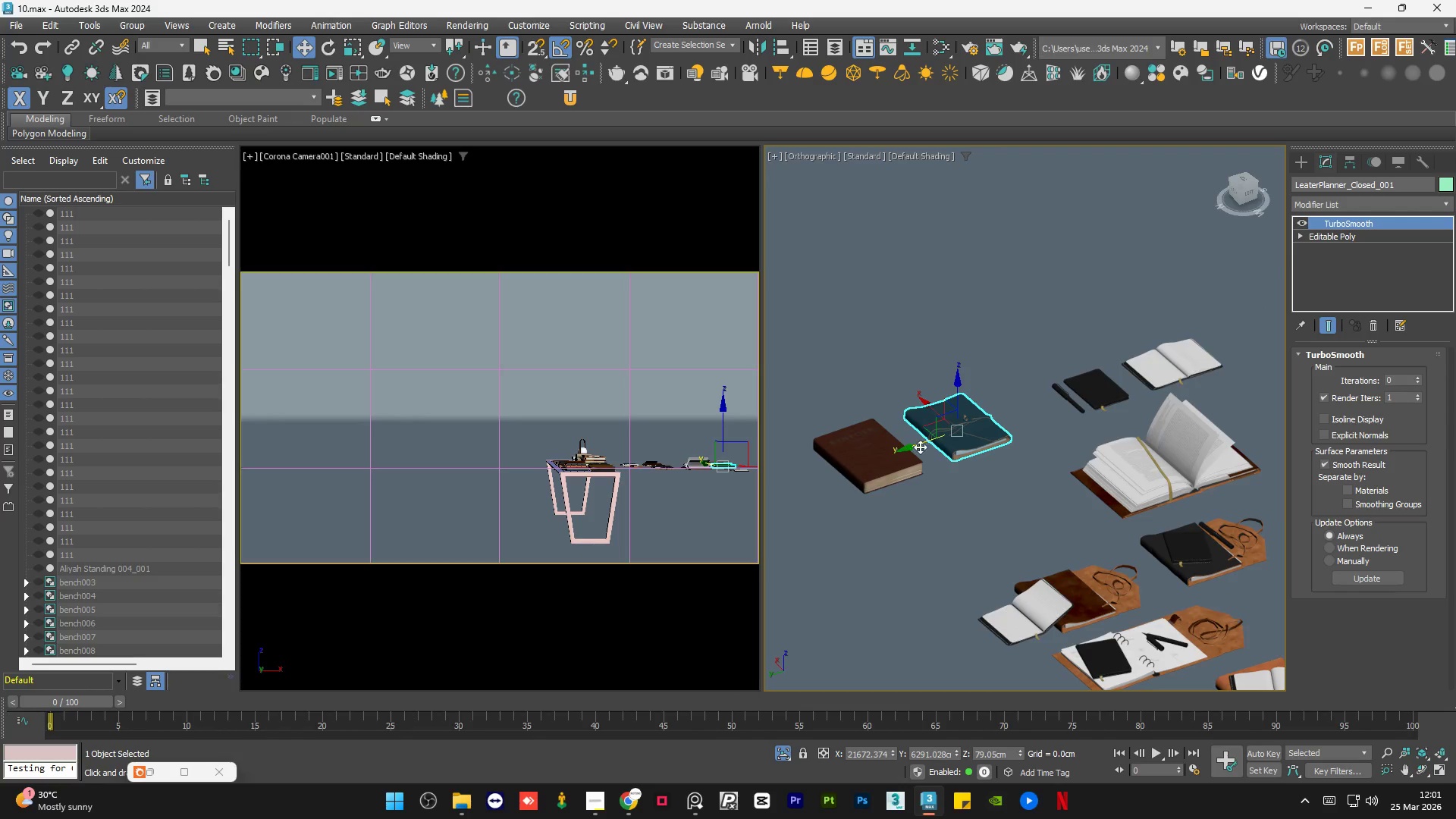 
left_click_drag(start_coordinate=[915, 441], to_coordinate=[831, 473])
 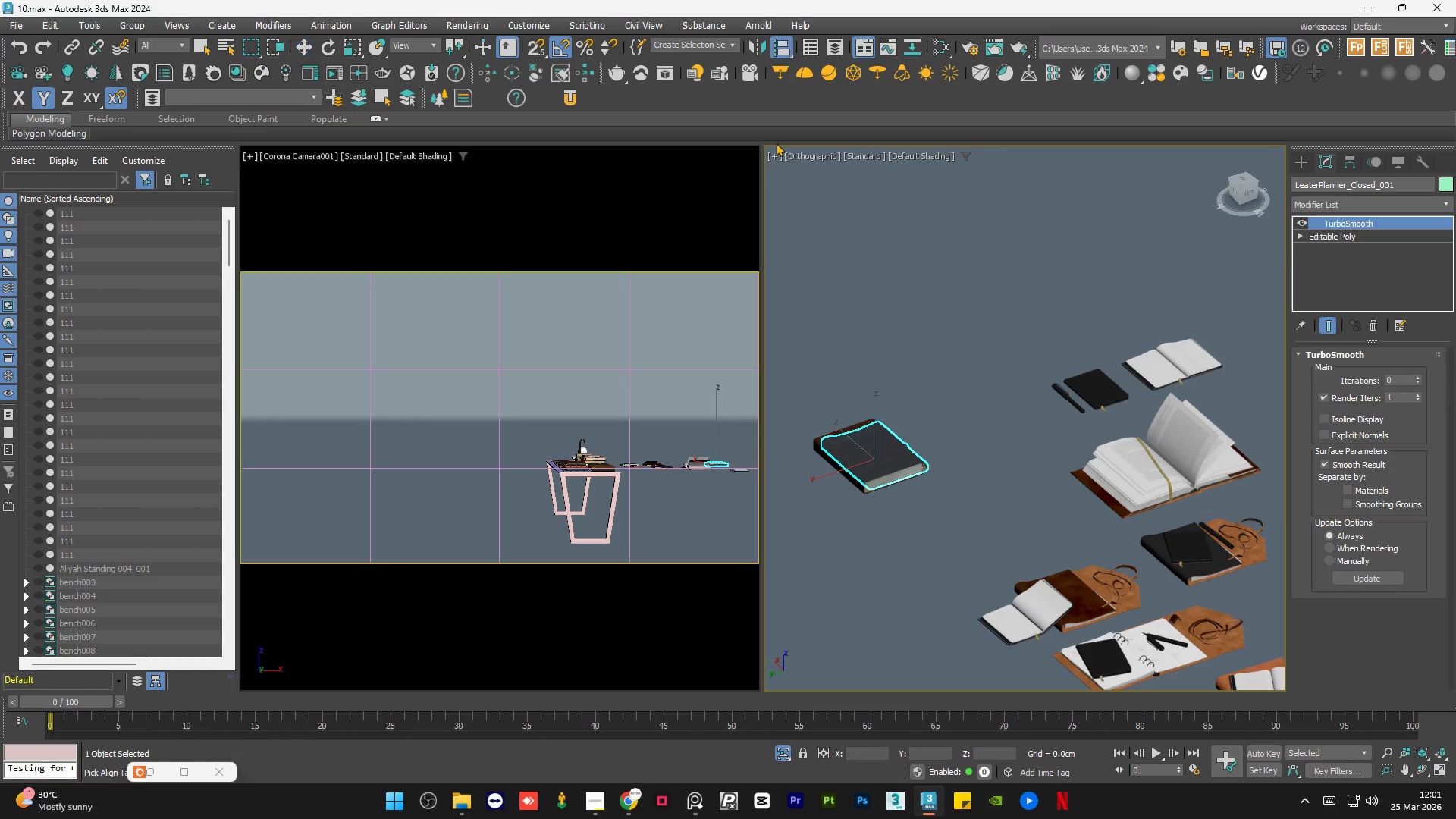 
scroll: coordinate [811, 453], scroll_direction: up, amount: 4.0
 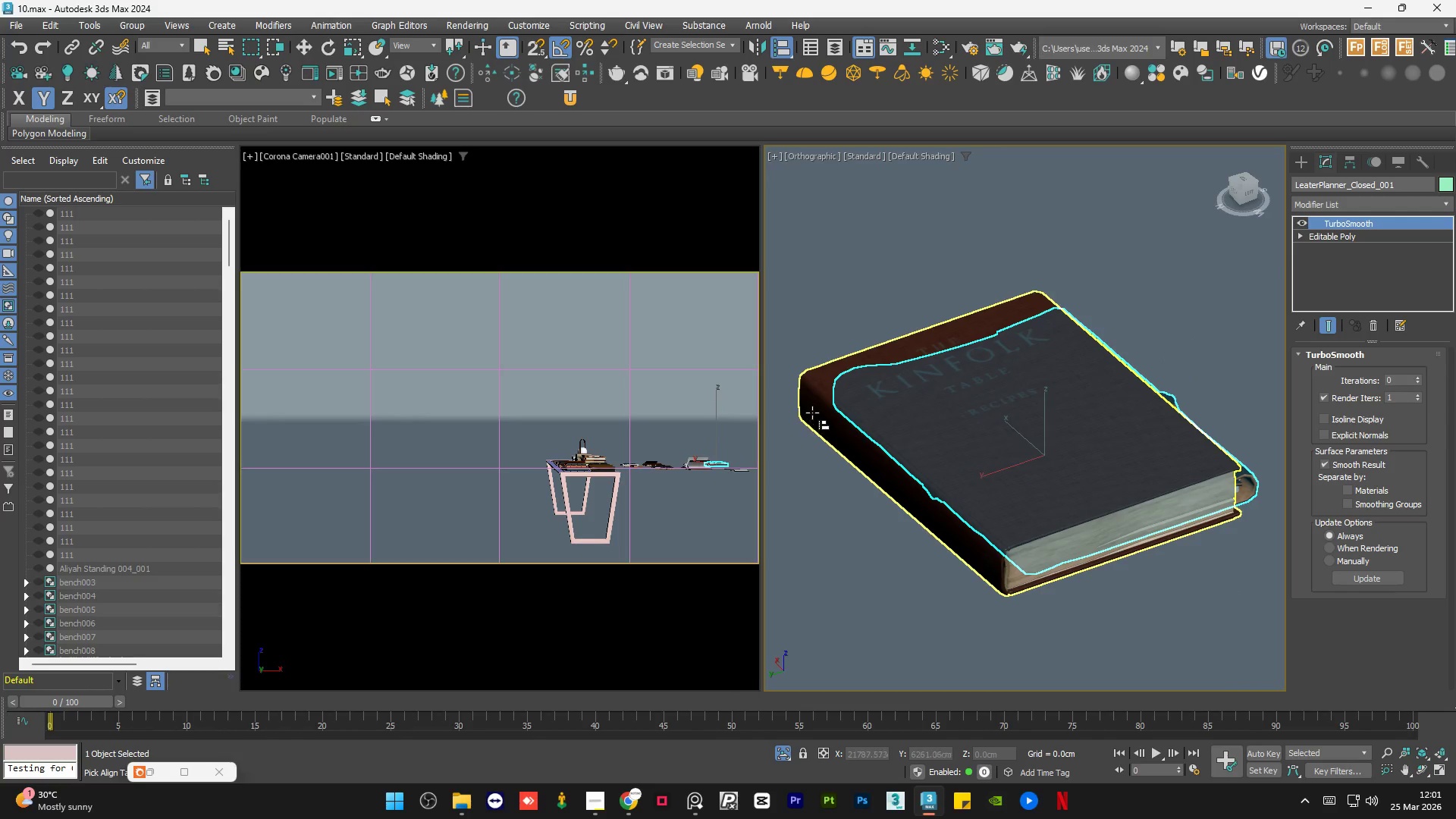 
left_click([812, 411])
 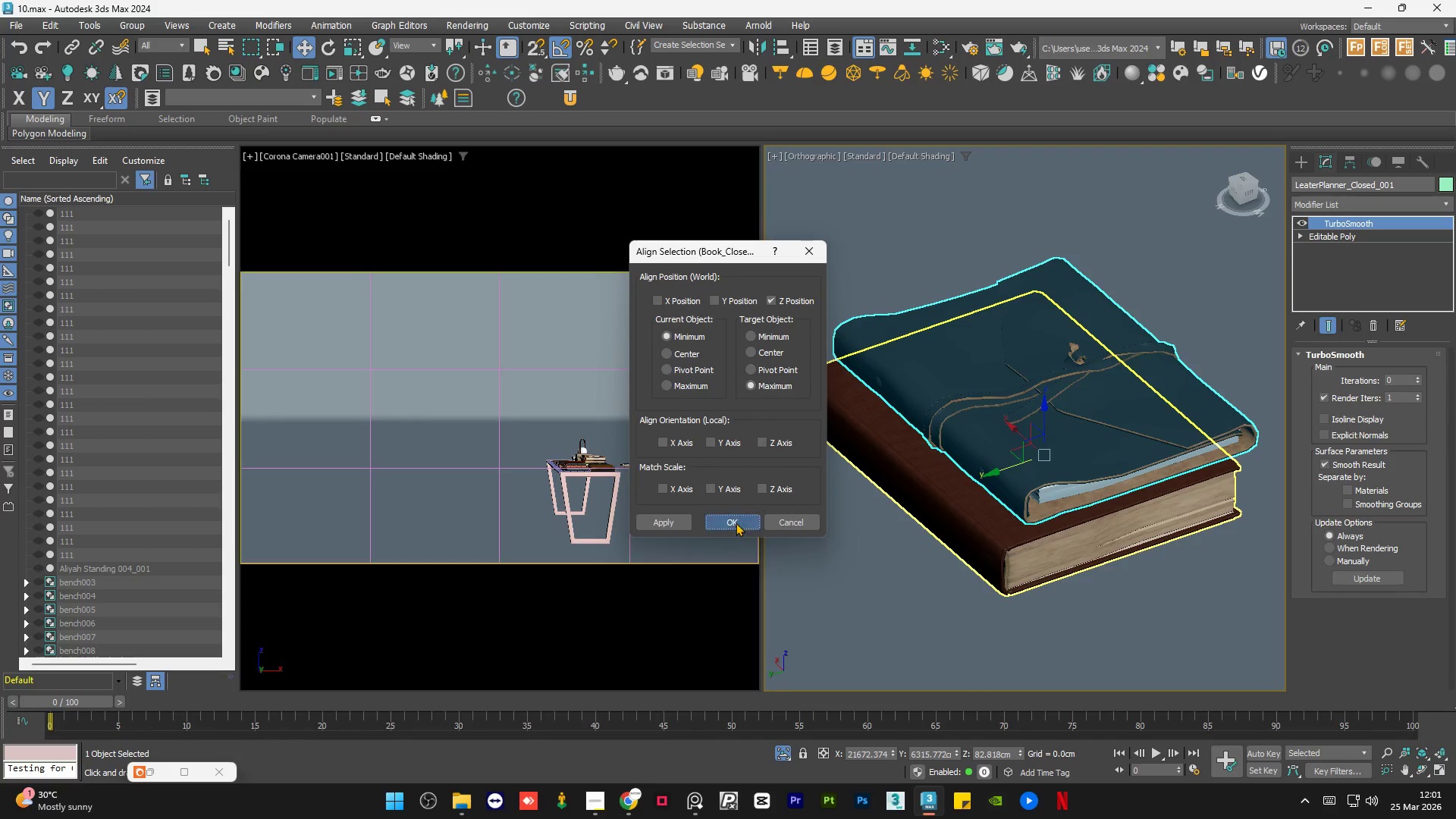 
hold_key(key=AltLeft, duration=0.89)
 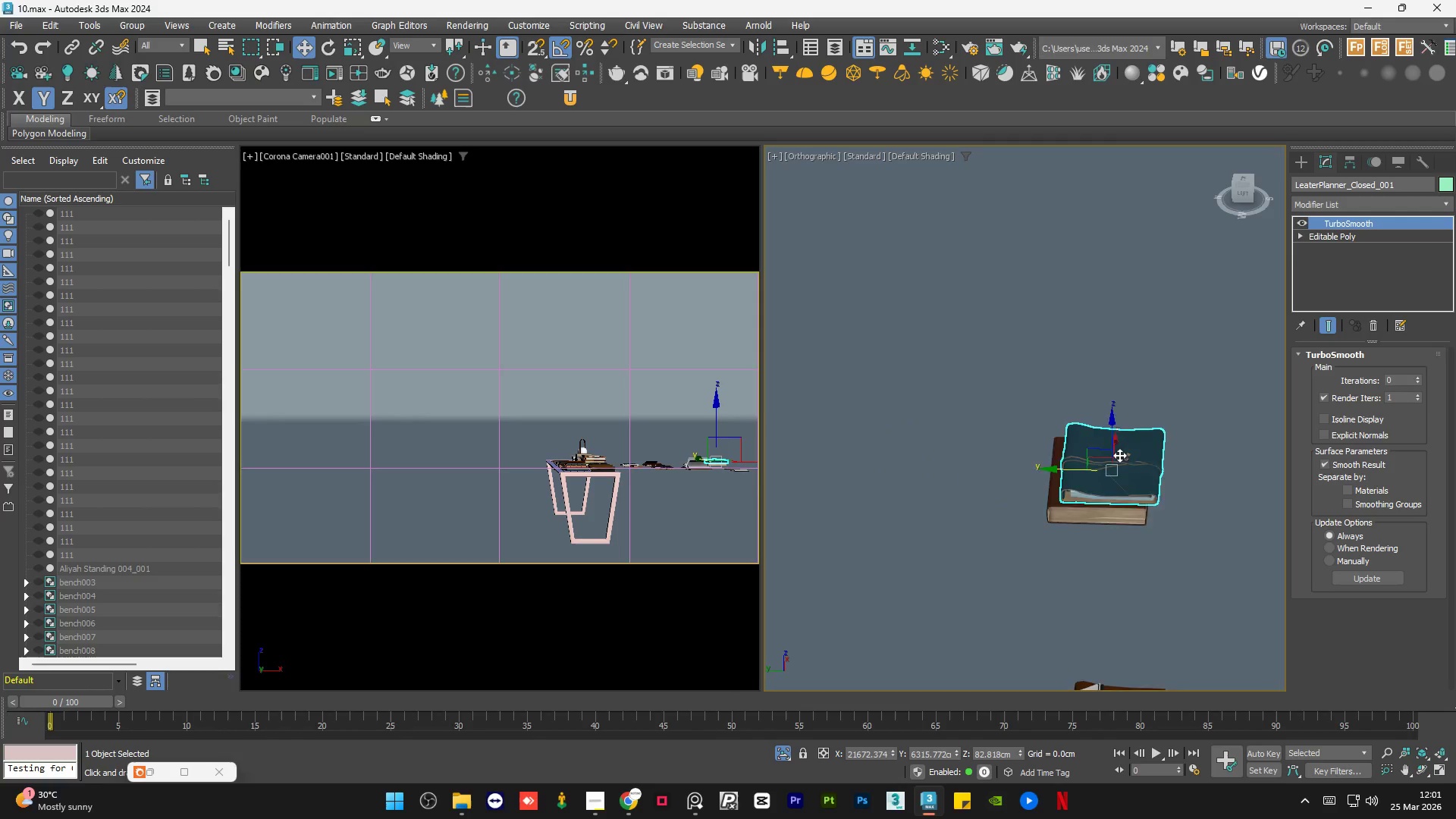 
scroll: coordinate [1147, 510], scroll_direction: down, amount: 3.0
 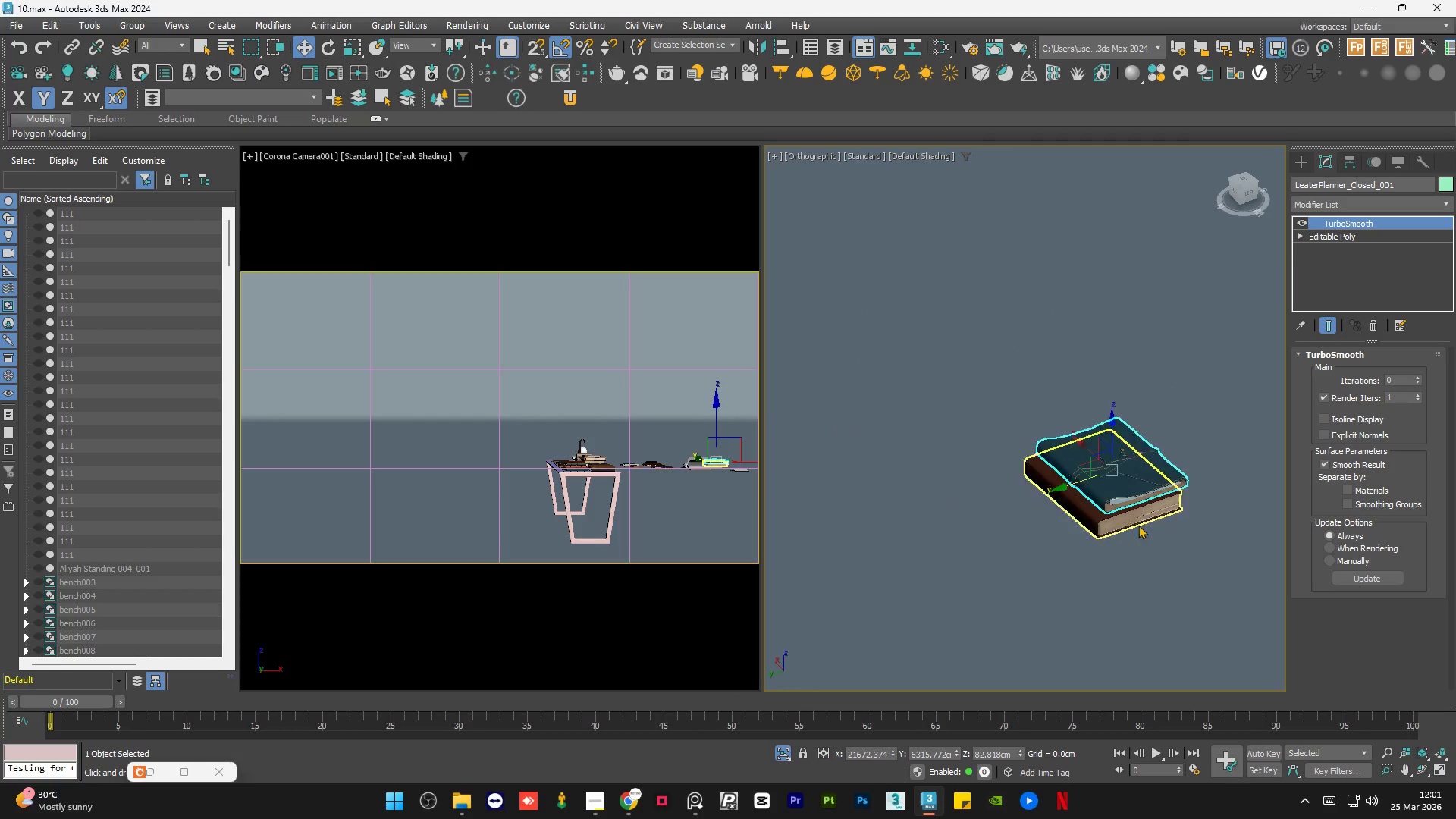 
scroll: coordinate [1119, 454], scroll_direction: up, amount: 2.0
 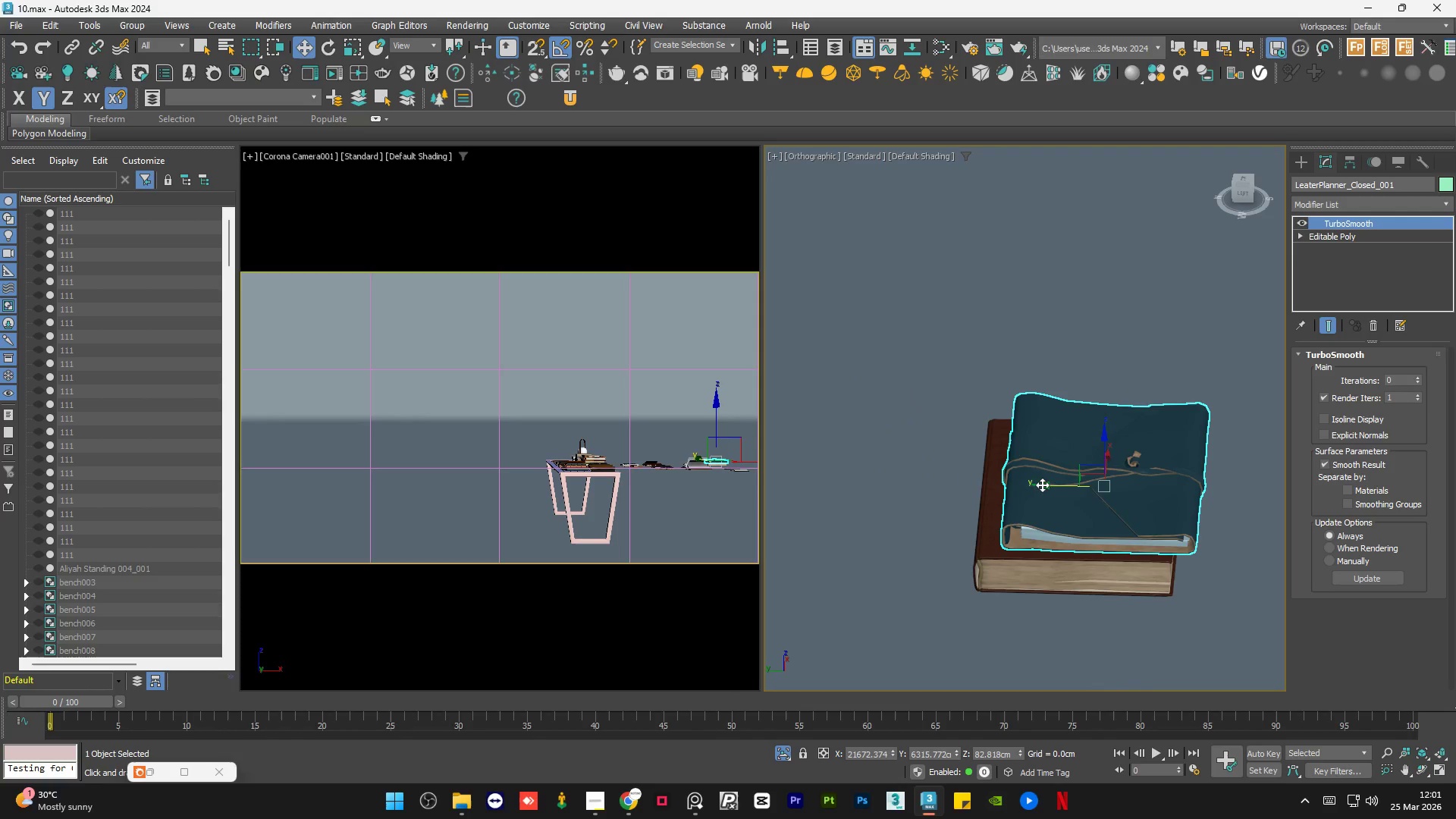 
left_click_drag(start_coordinate=[1044, 485], to_coordinate=[1020, 482])
 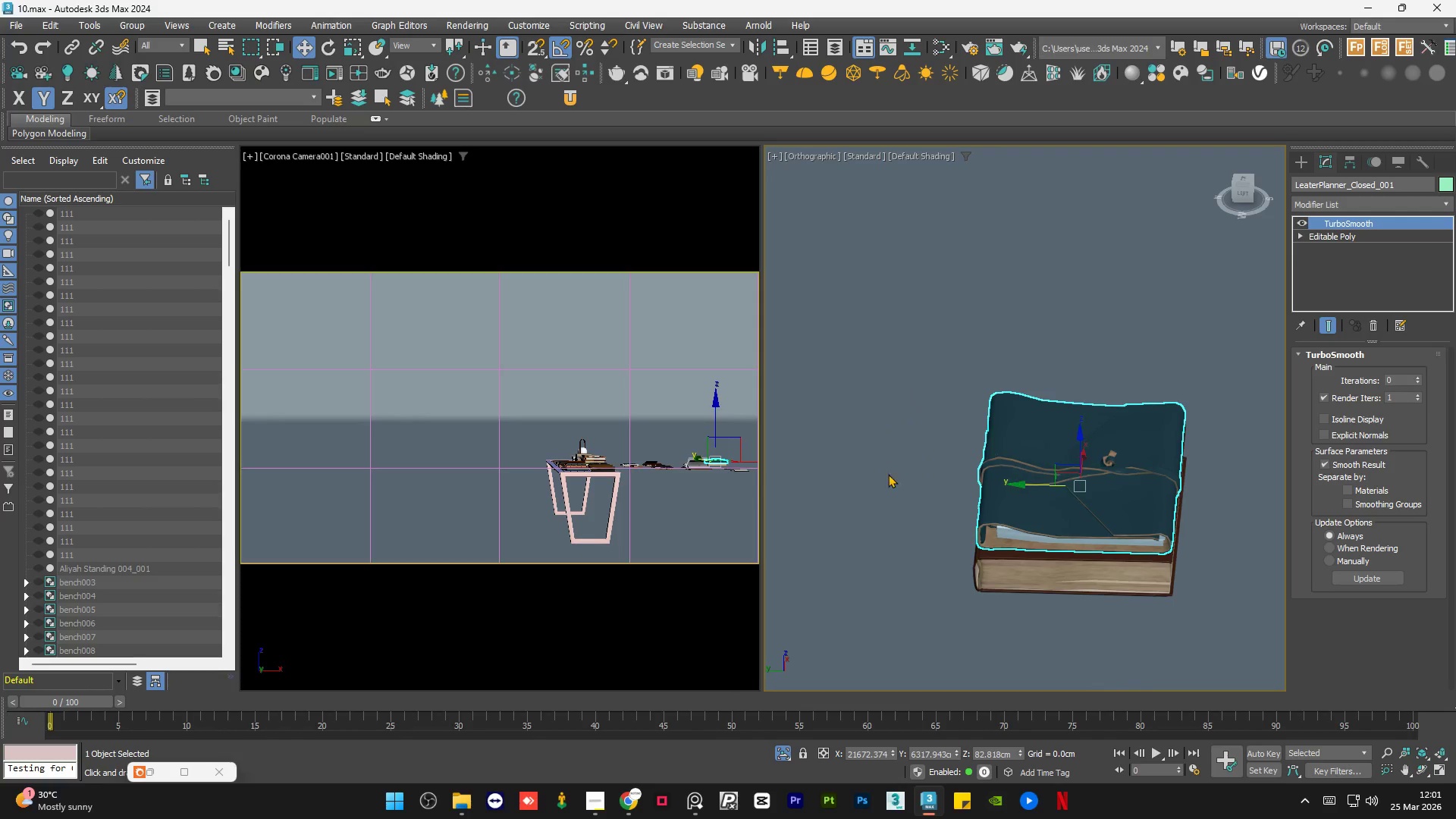 
hold_key(key=AltLeft, duration=0.58)
 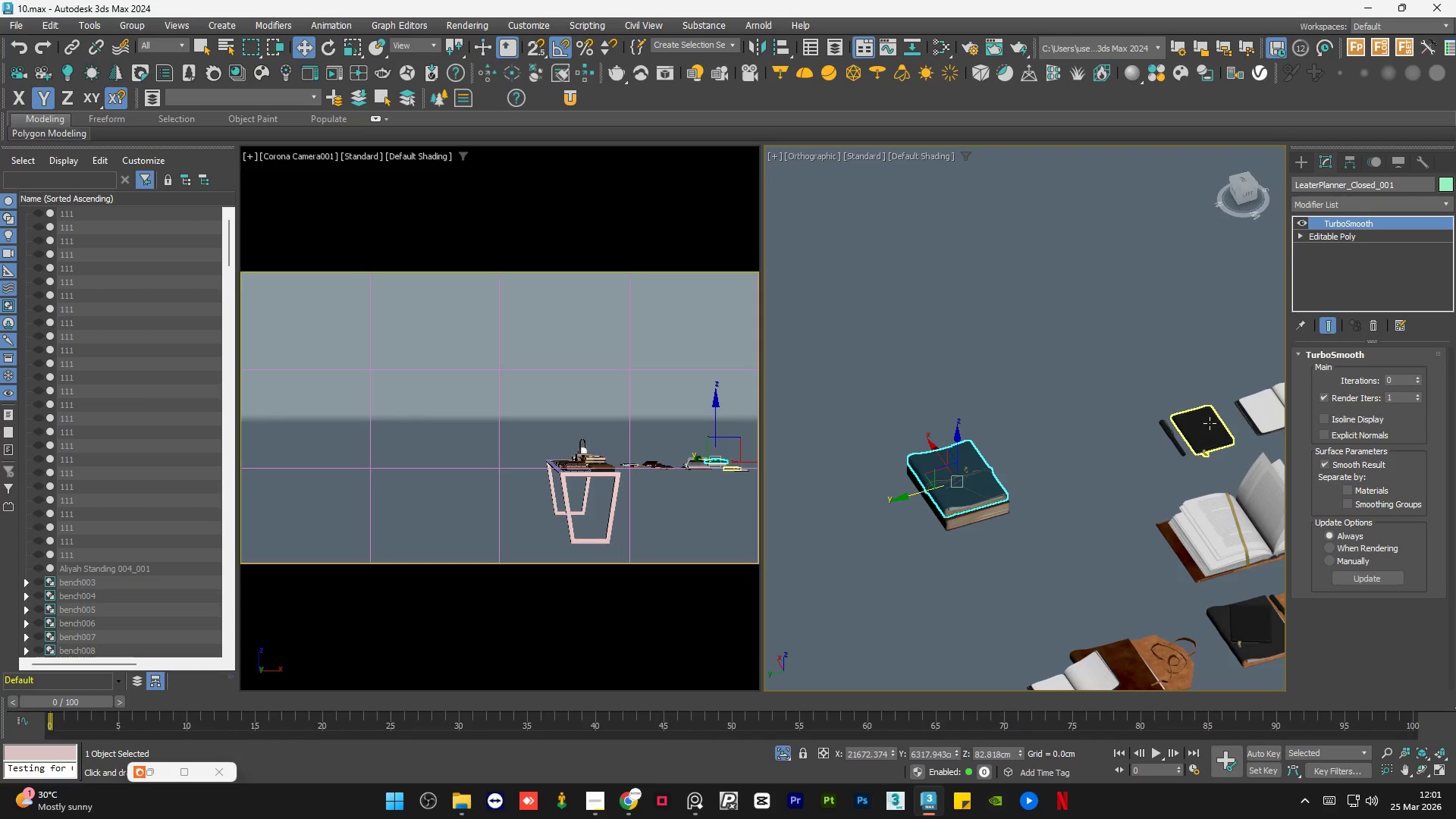 
scroll: coordinate [892, 485], scroll_direction: down, amount: 3.0
 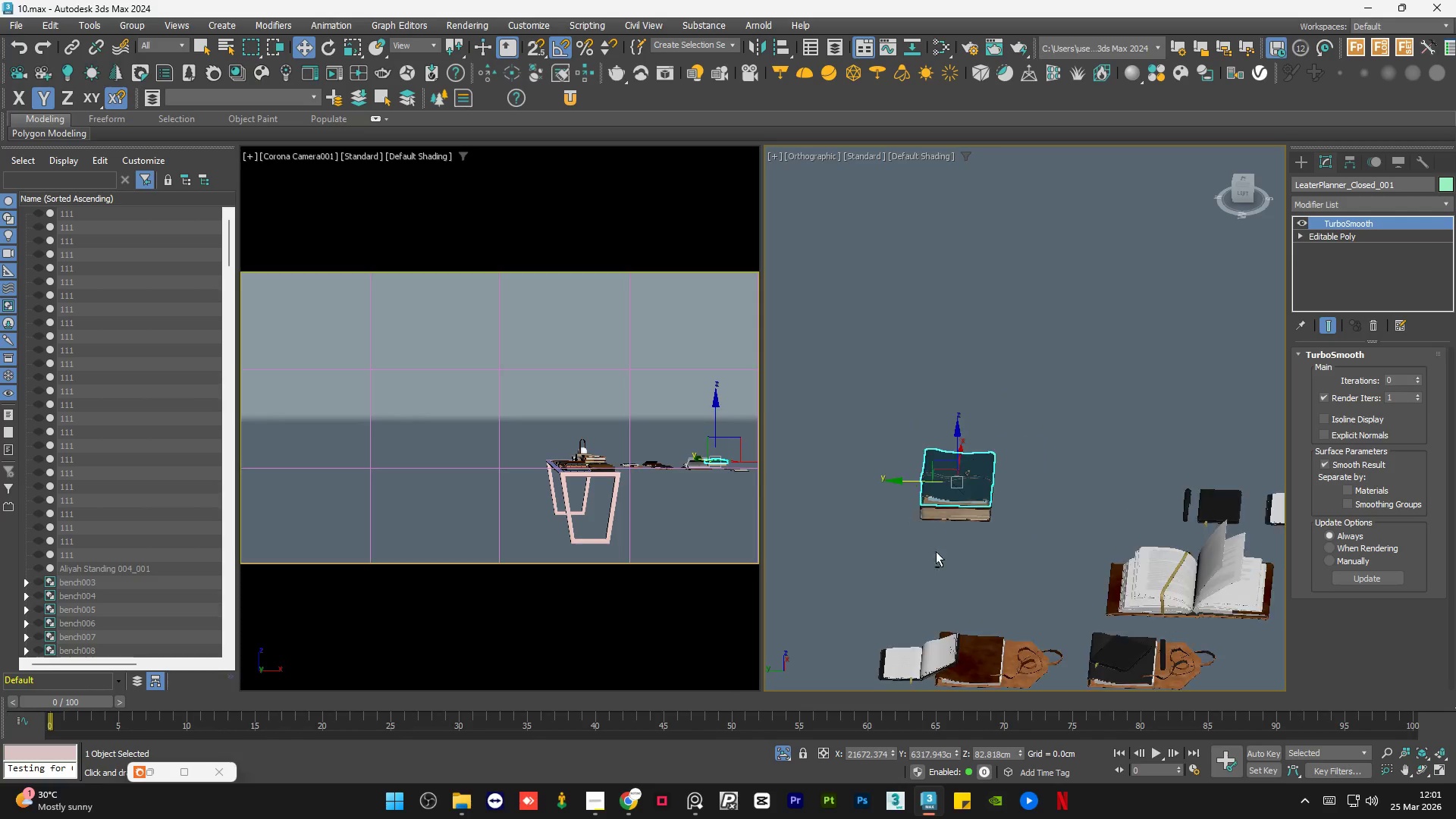 
left_click([1210, 423])
 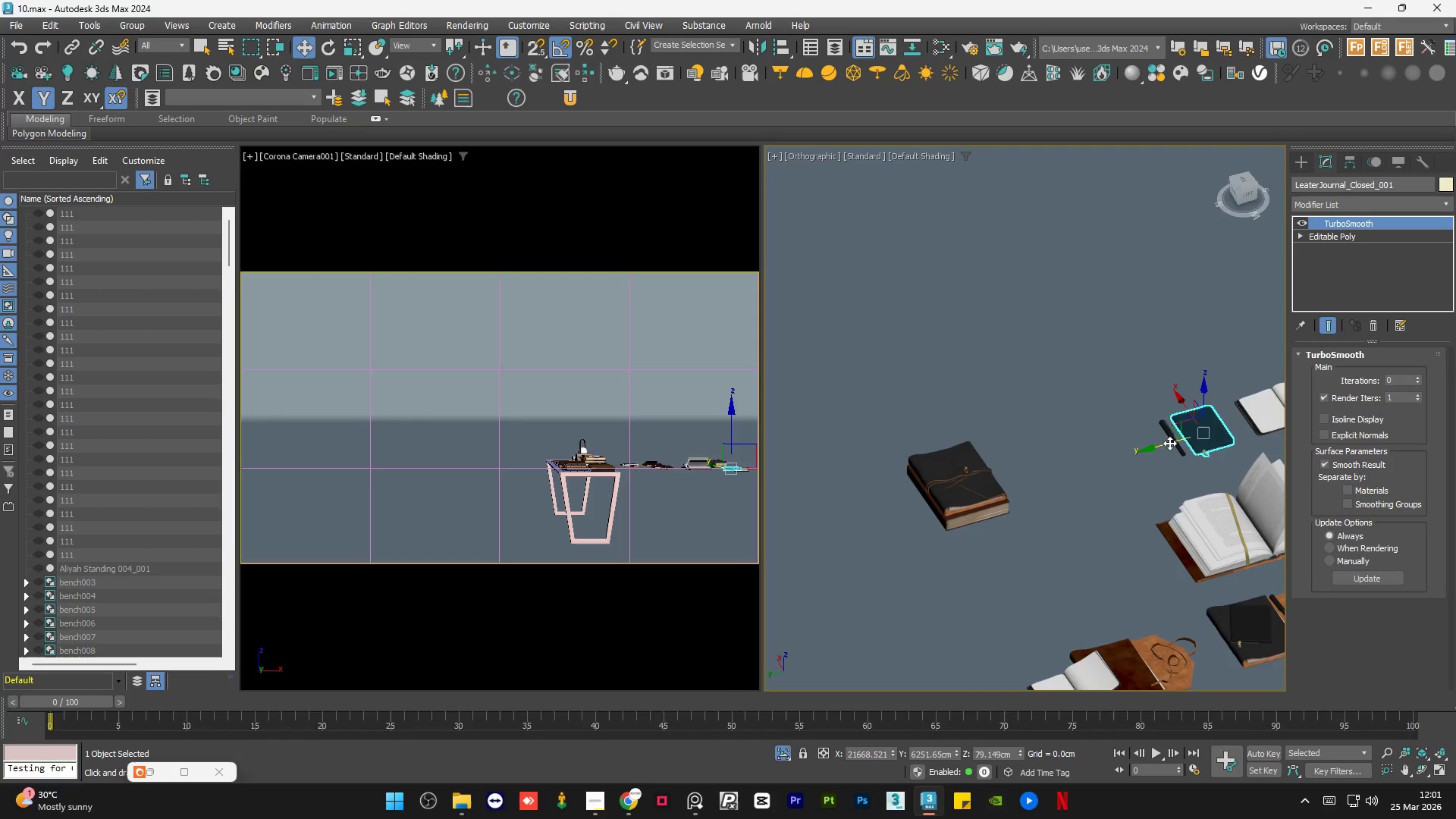 
left_click_drag(start_coordinate=[1169, 444], to_coordinate=[1166, 407])
 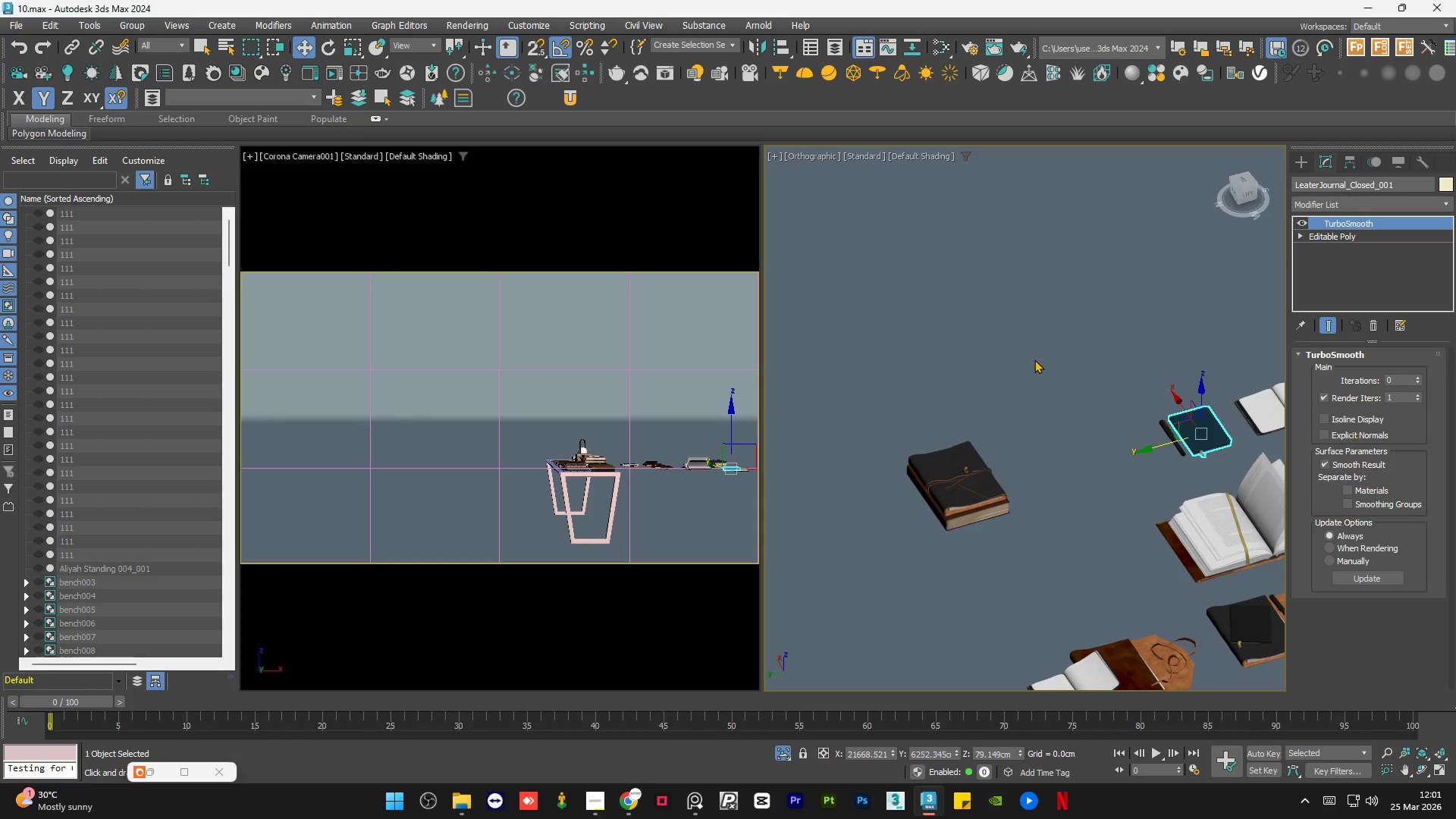 
left_click([1034, 359])
 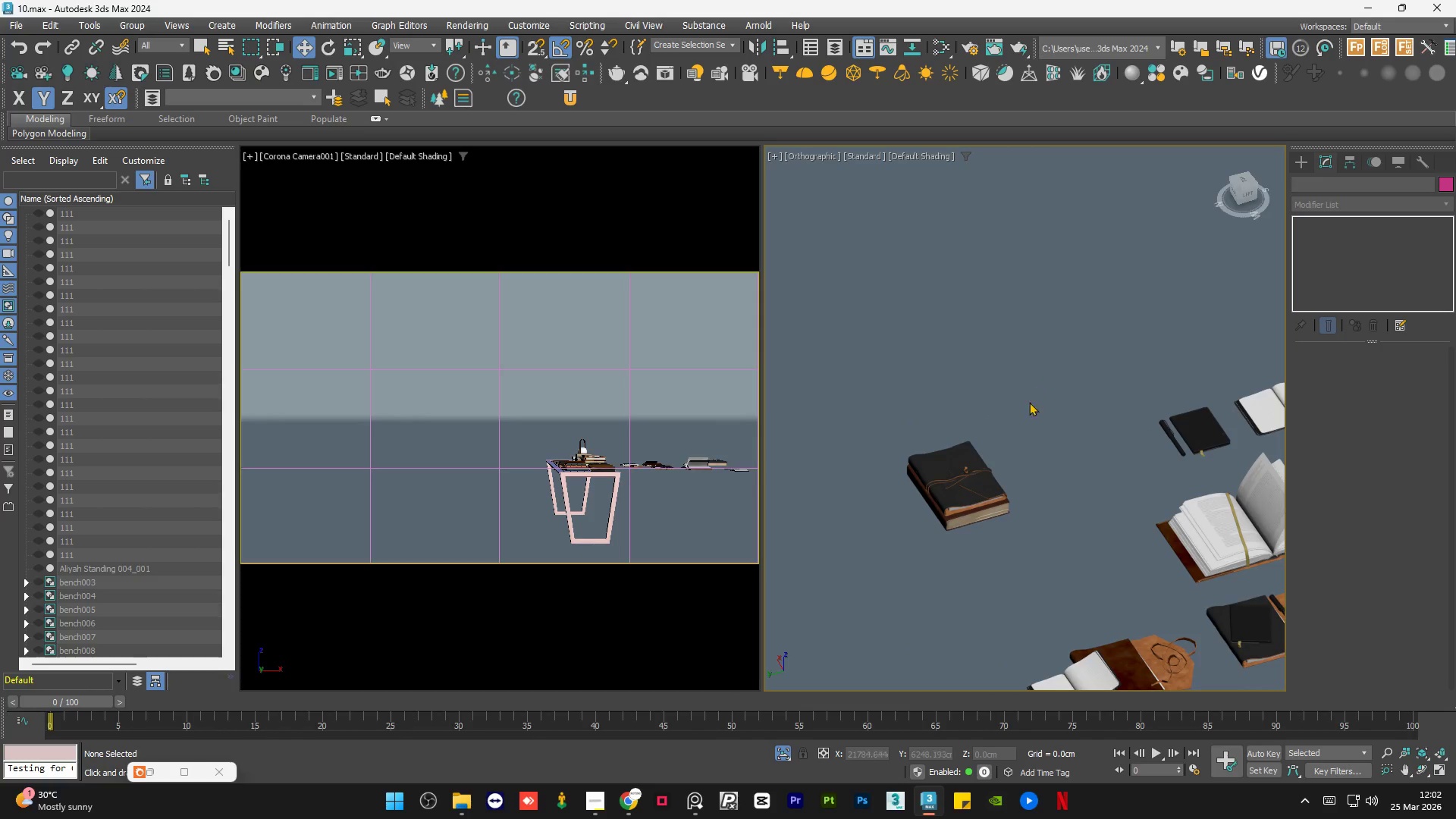 
left_click_drag(start_coordinate=[1026, 440], to_coordinate=[901, 573])
 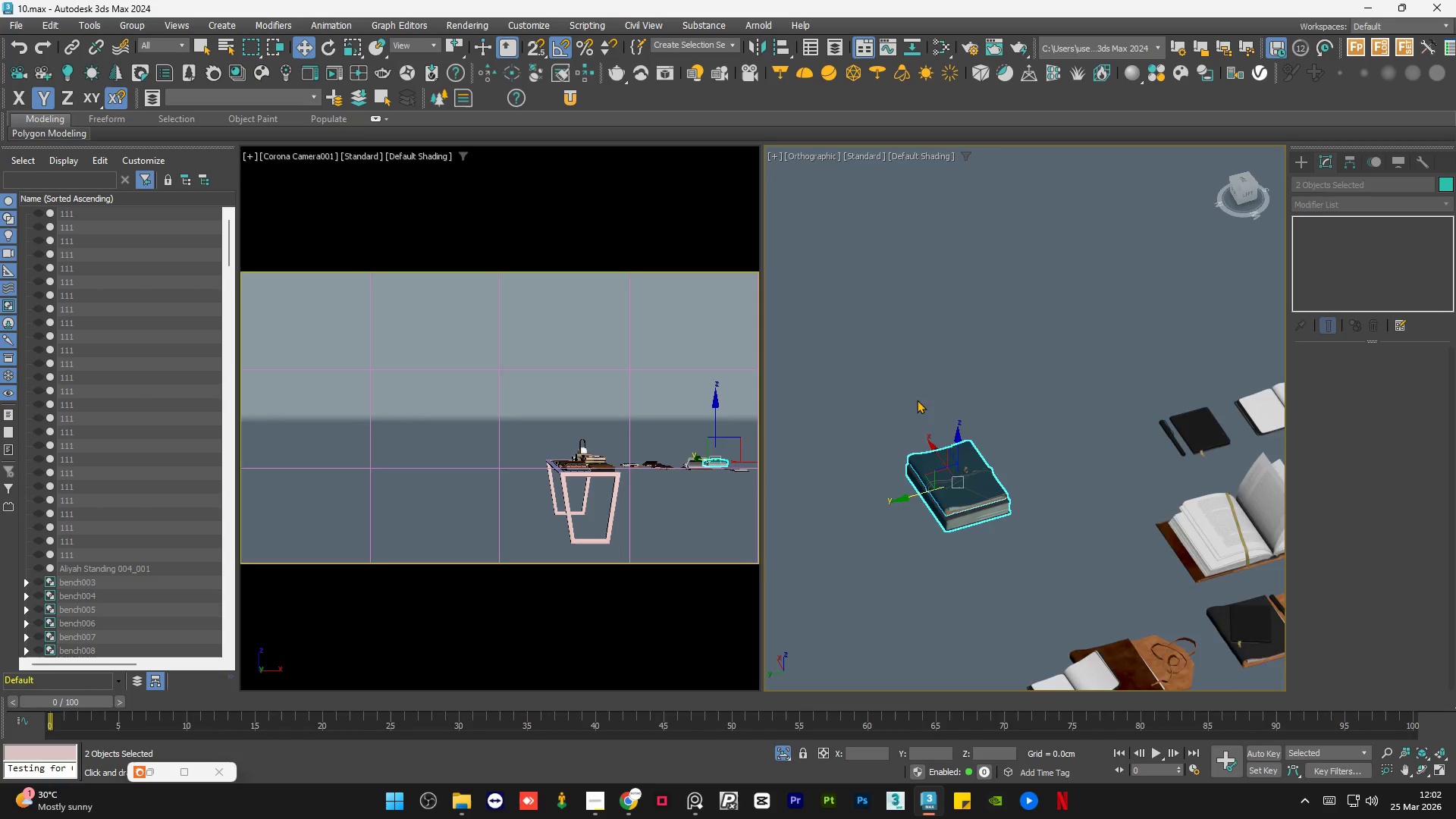 
hold_key(key=AltLeft, duration=0.53)
 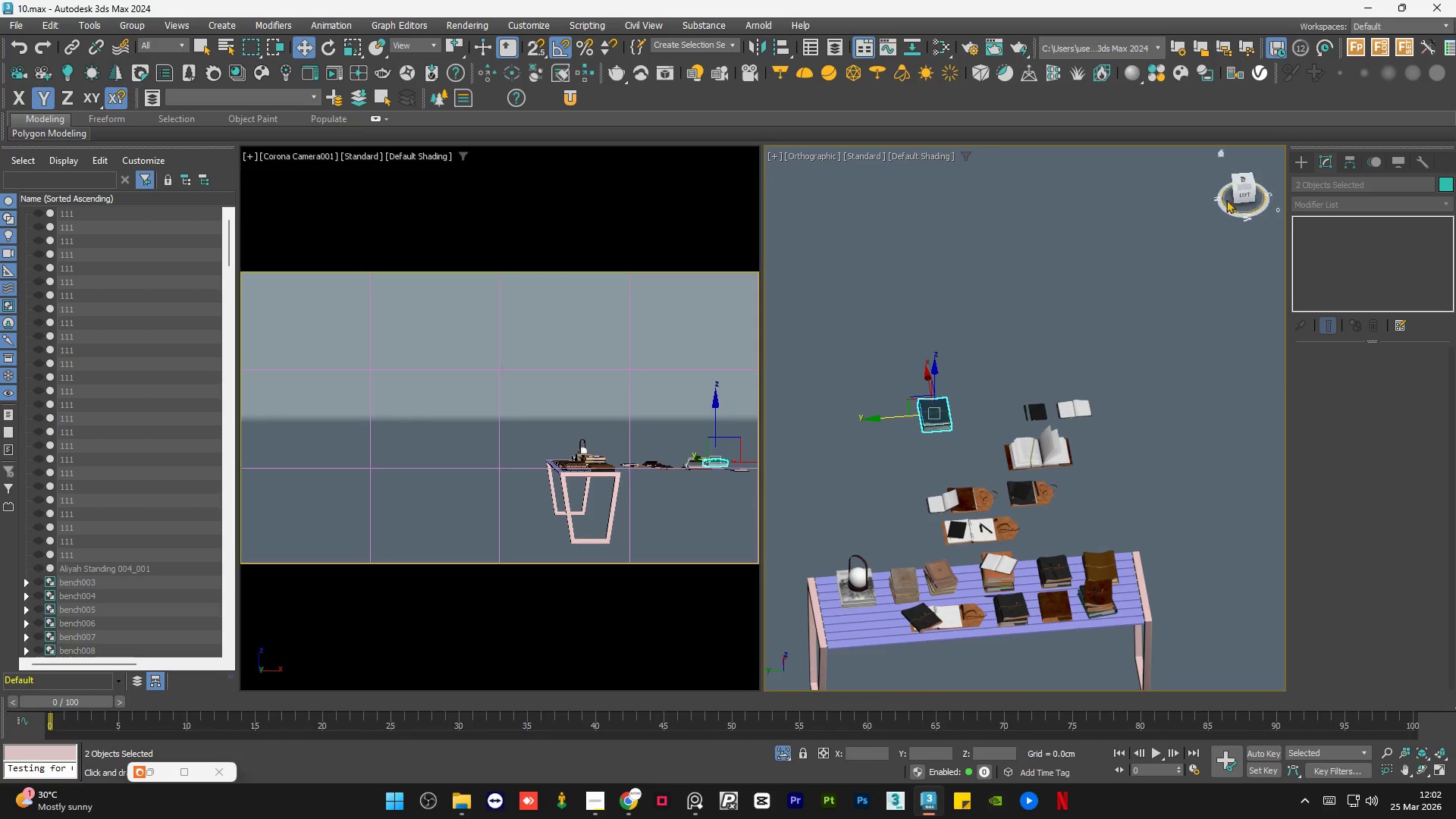 
scroll: coordinate [946, 388], scroll_direction: down, amount: 3.0
 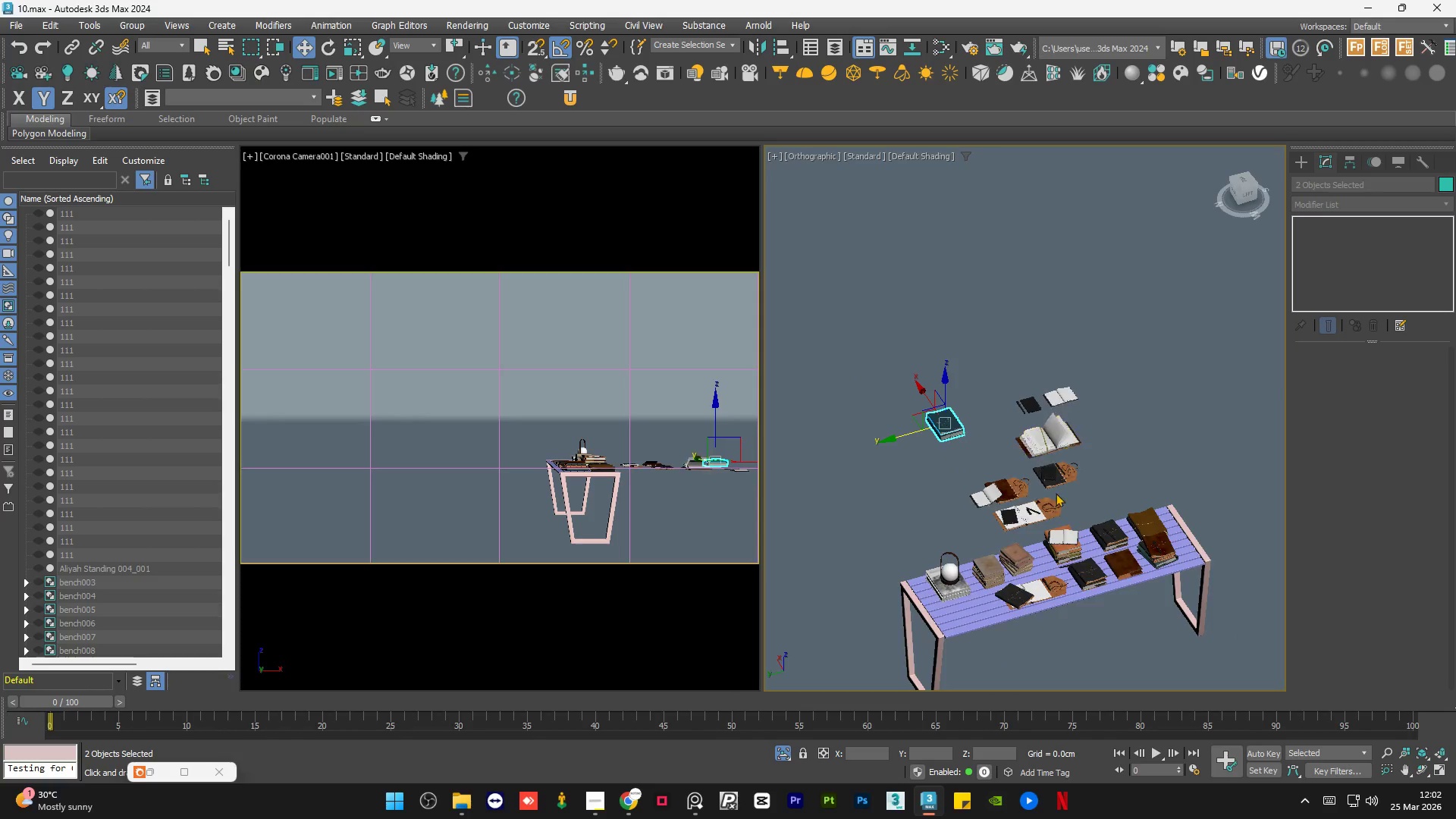 
scroll: coordinate [1030, 503], scroll_direction: up, amount: 1.0
 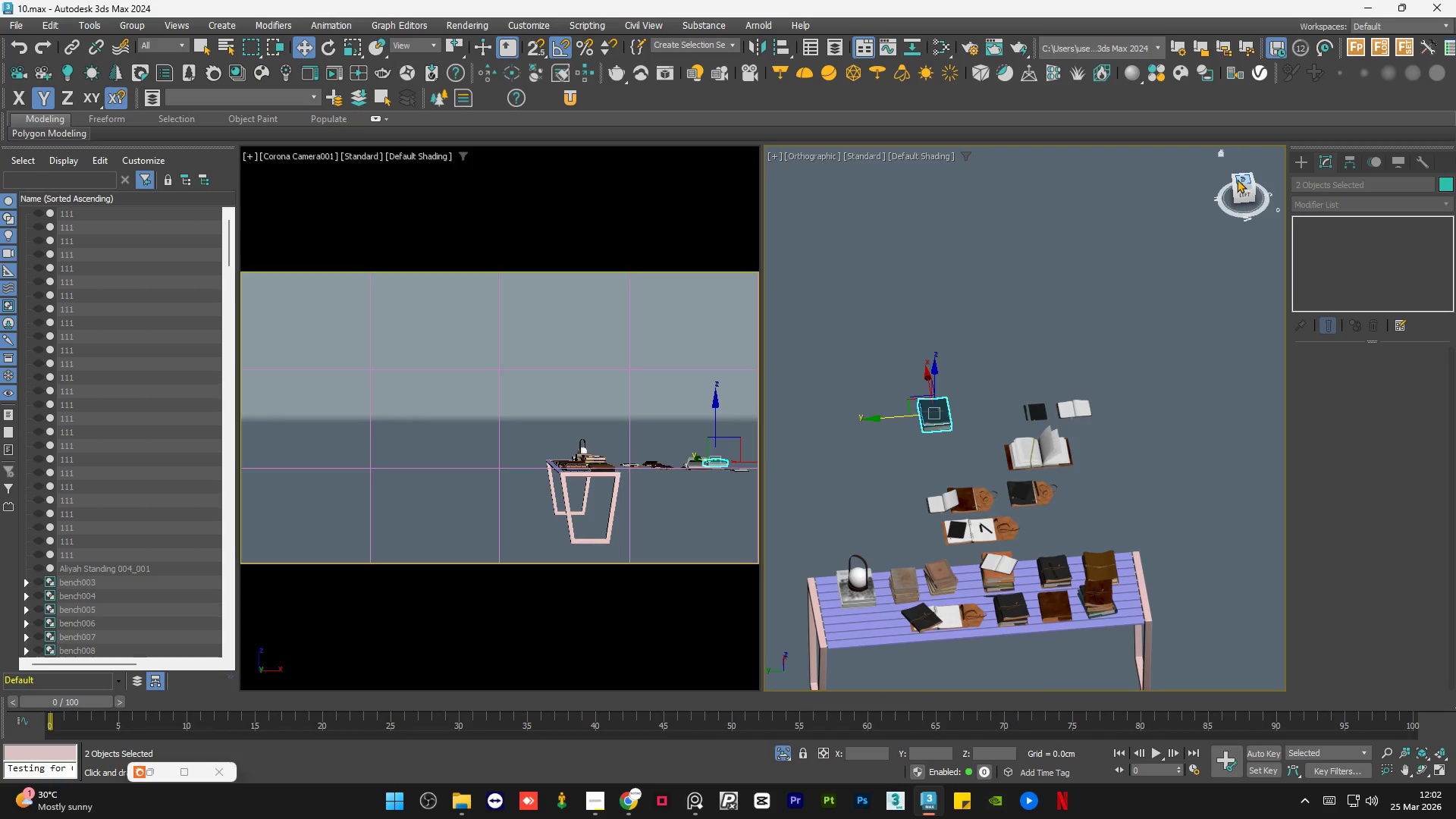 
left_click([1240, 178])
 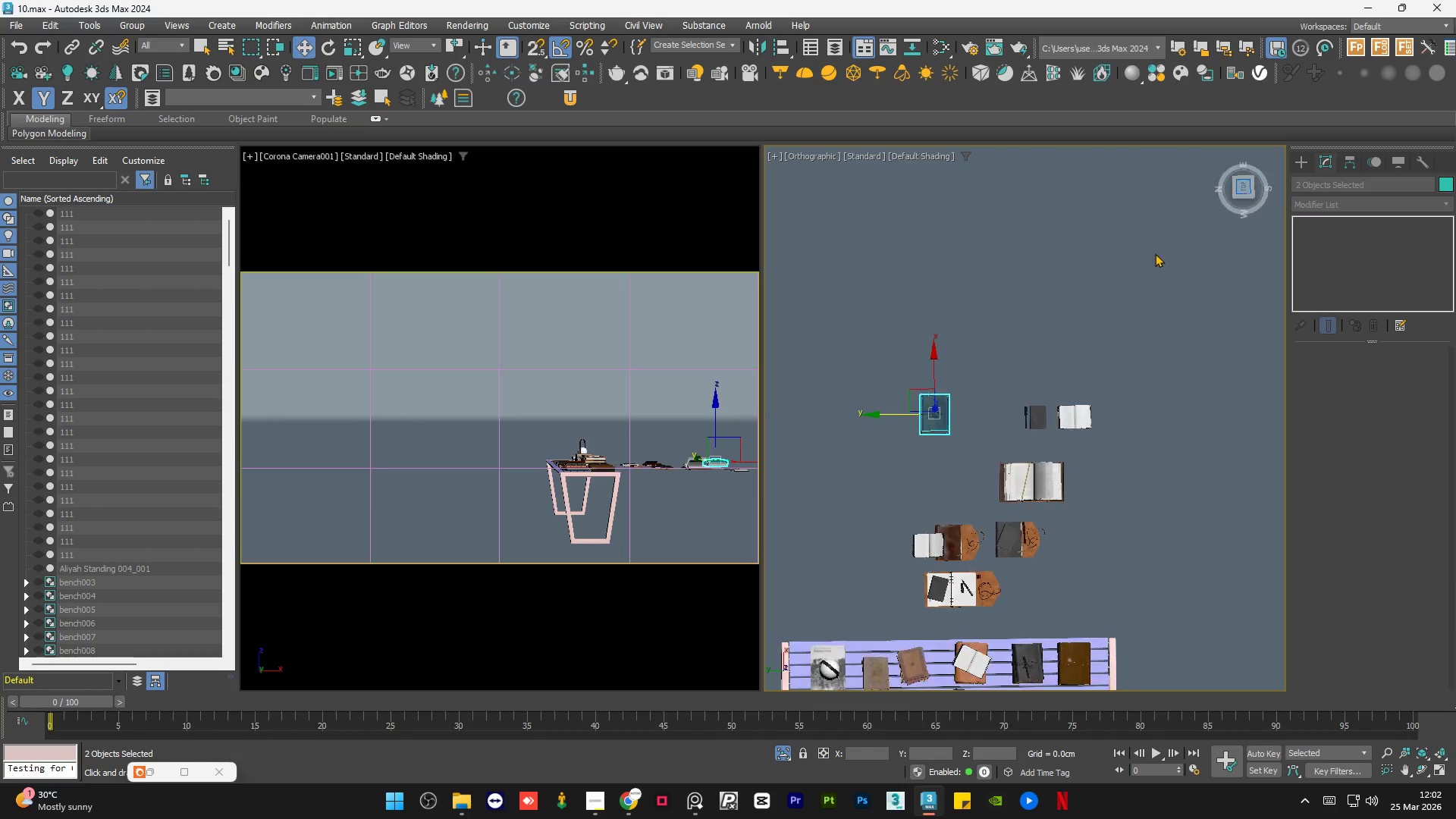 
scroll: coordinate [1040, 326], scroll_direction: down, amount: 2.0
 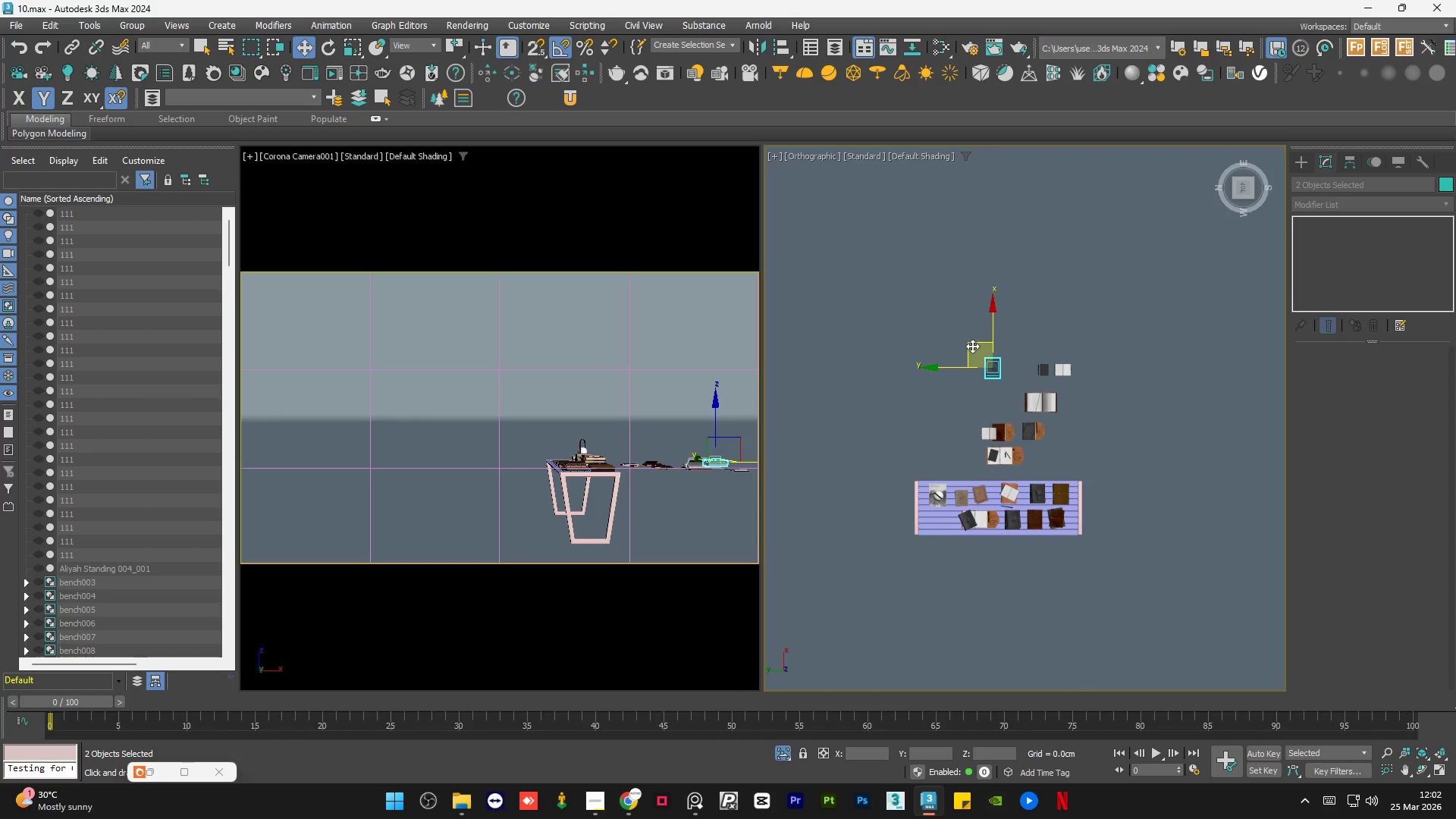 
left_click_drag(start_coordinate=[972, 344], to_coordinate=[923, 496])
 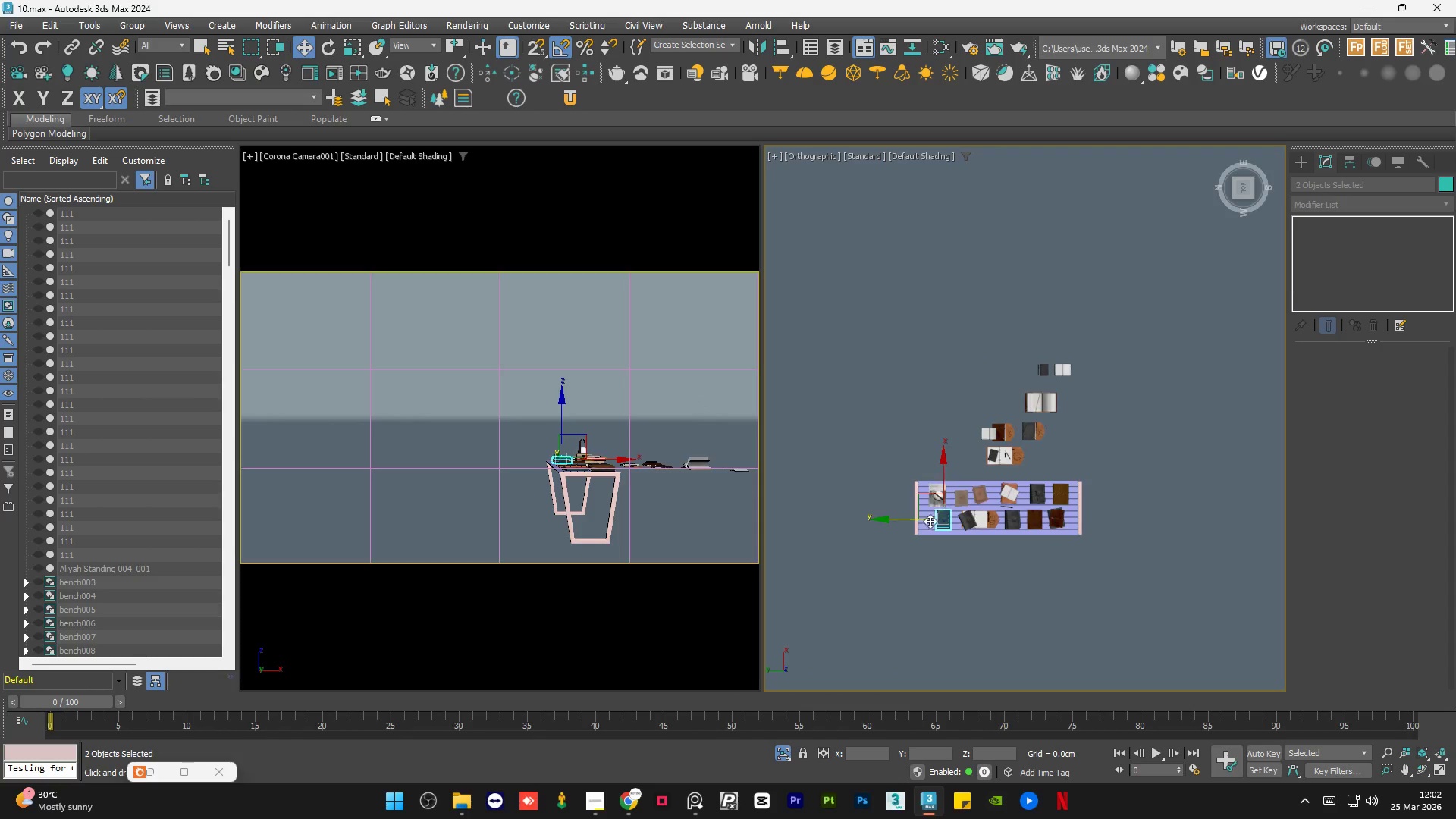 
scroll: coordinate [942, 526], scroll_direction: up, amount: 4.0
 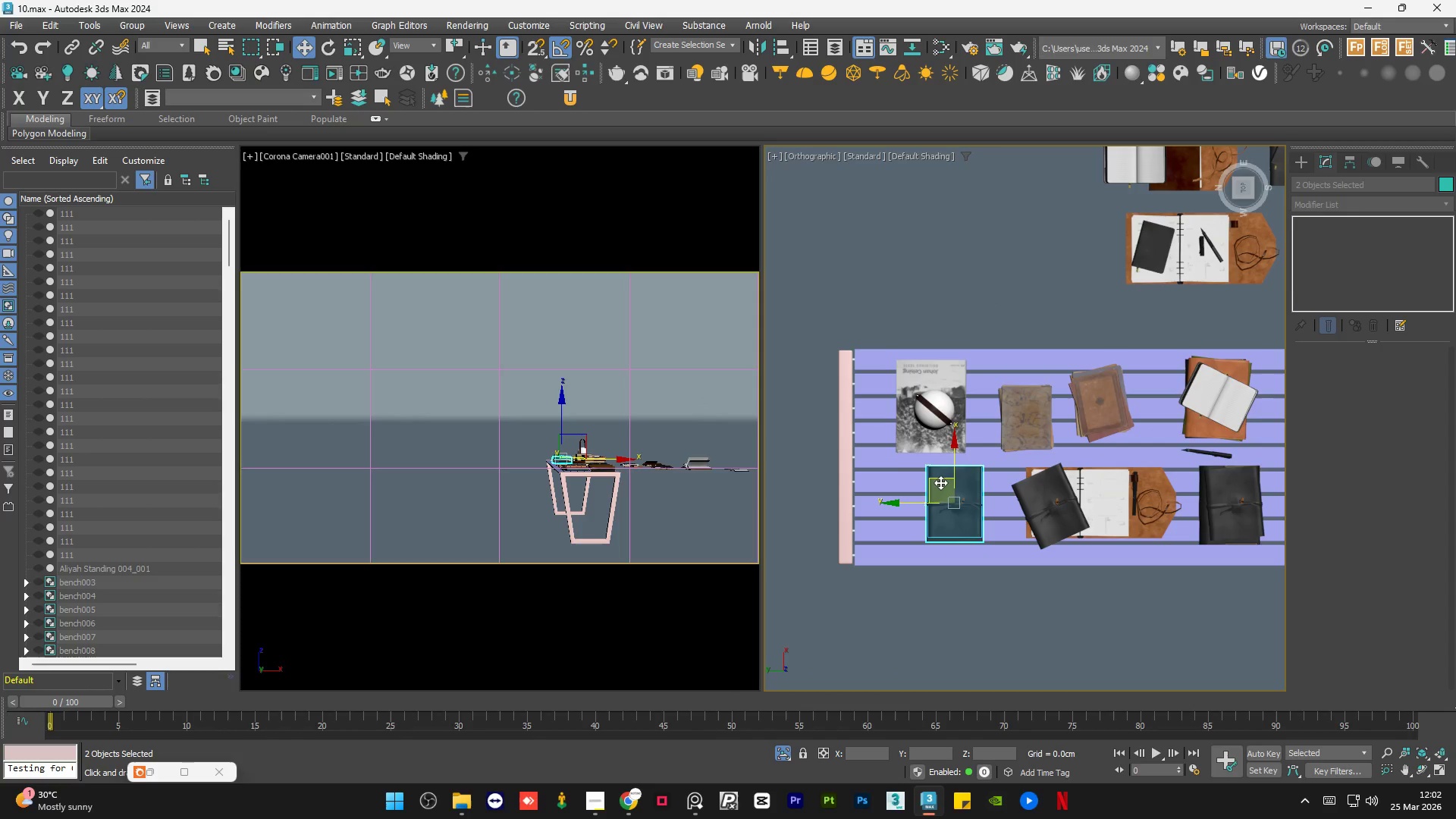 
left_click_drag(start_coordinate=[940, 480], to_coordinate=[934, 489])
 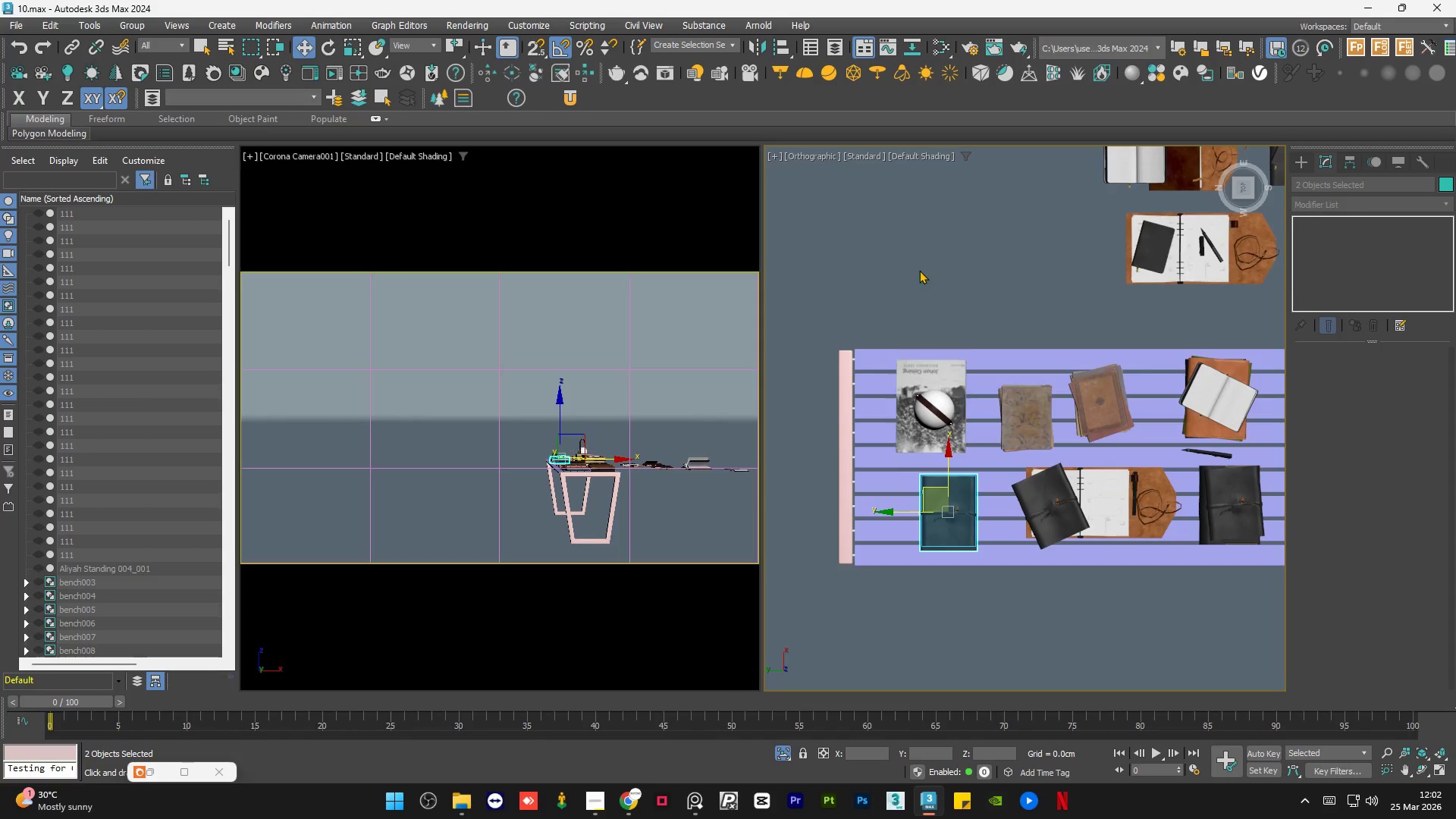 
left_click([922, 247])
 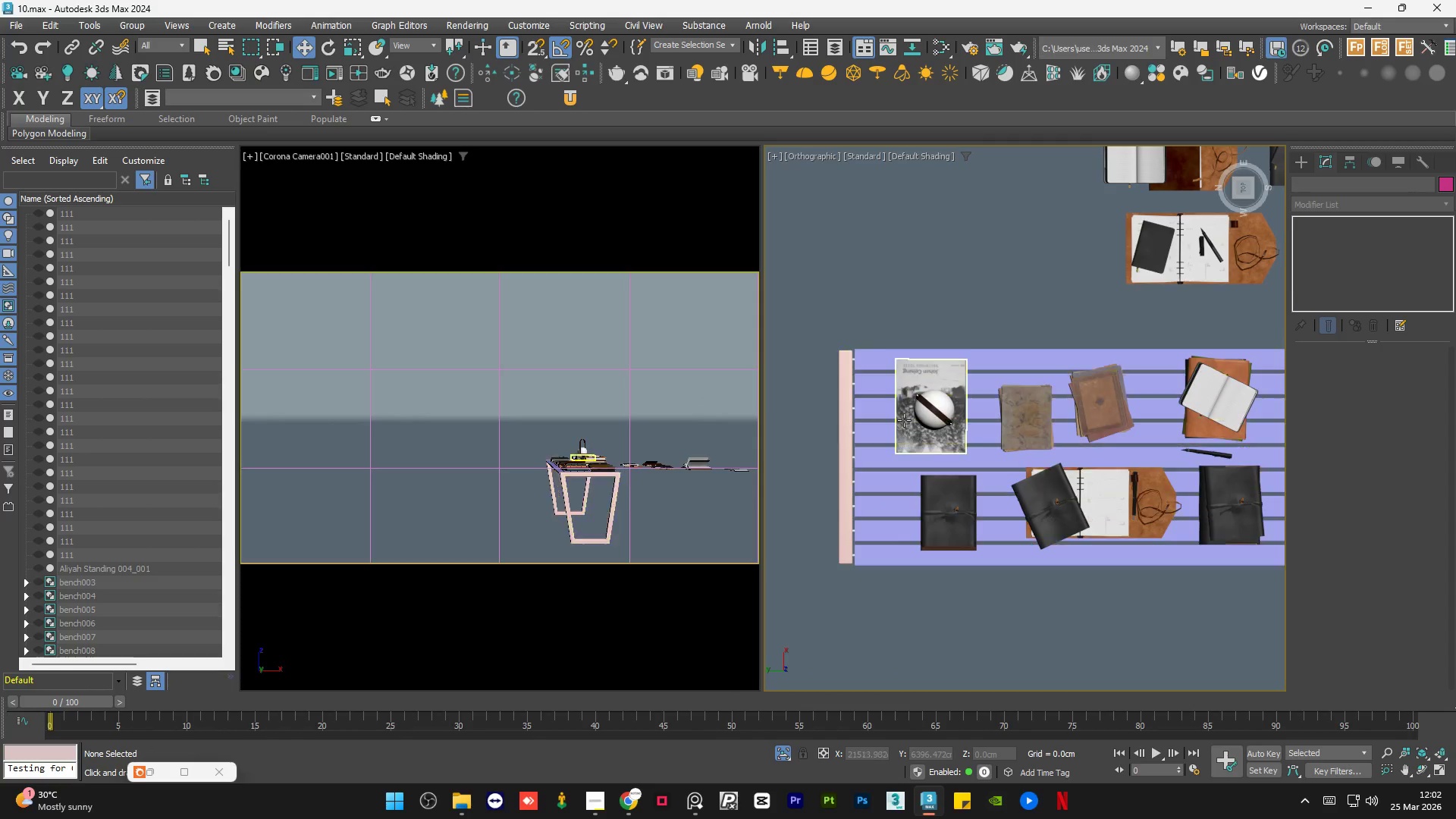 
hold_key(key=AltLeft, duration=0.73)
 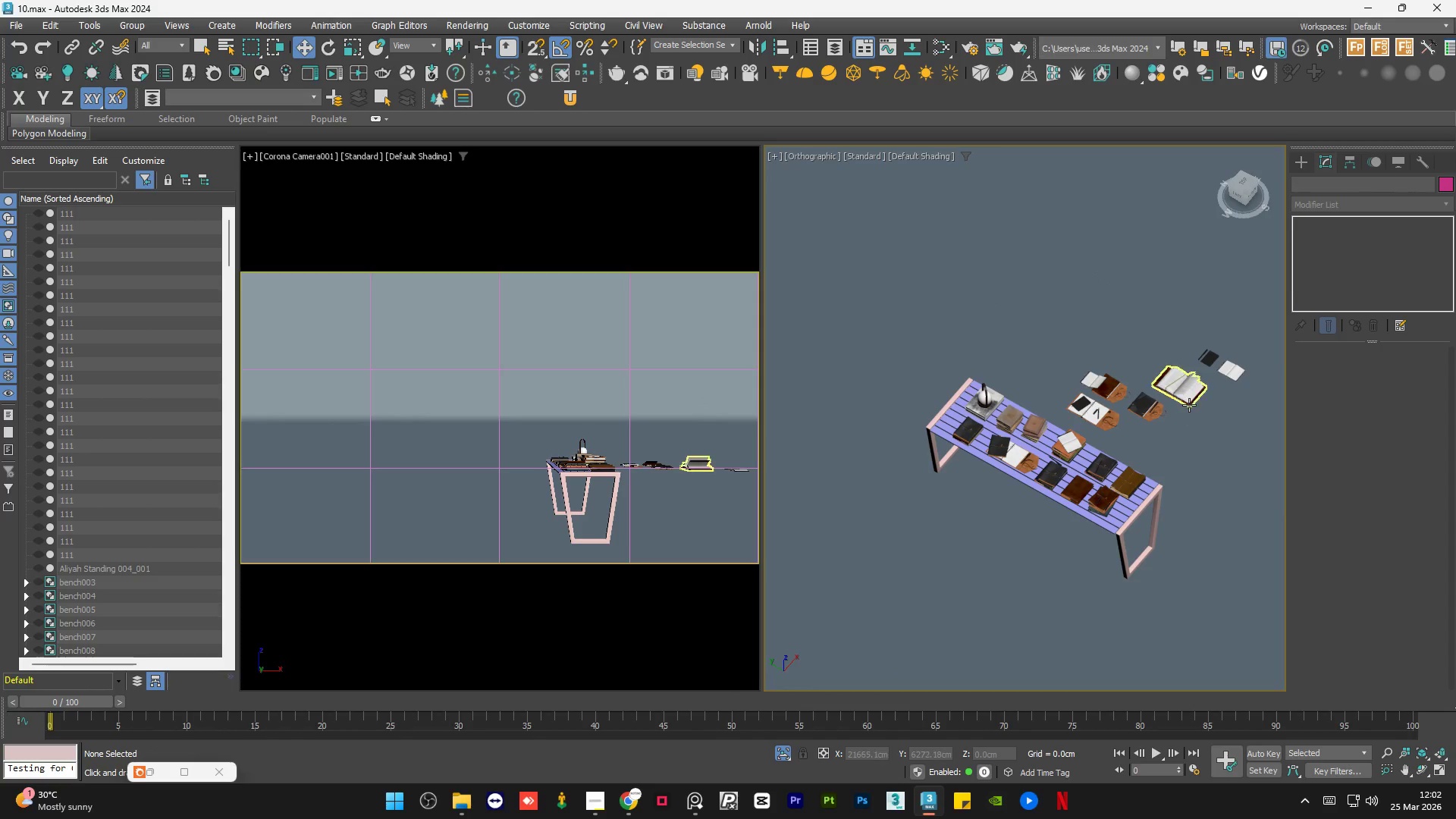 
scroll: coordinate [916, 483], scroll_direction: down, amount: 3.0
 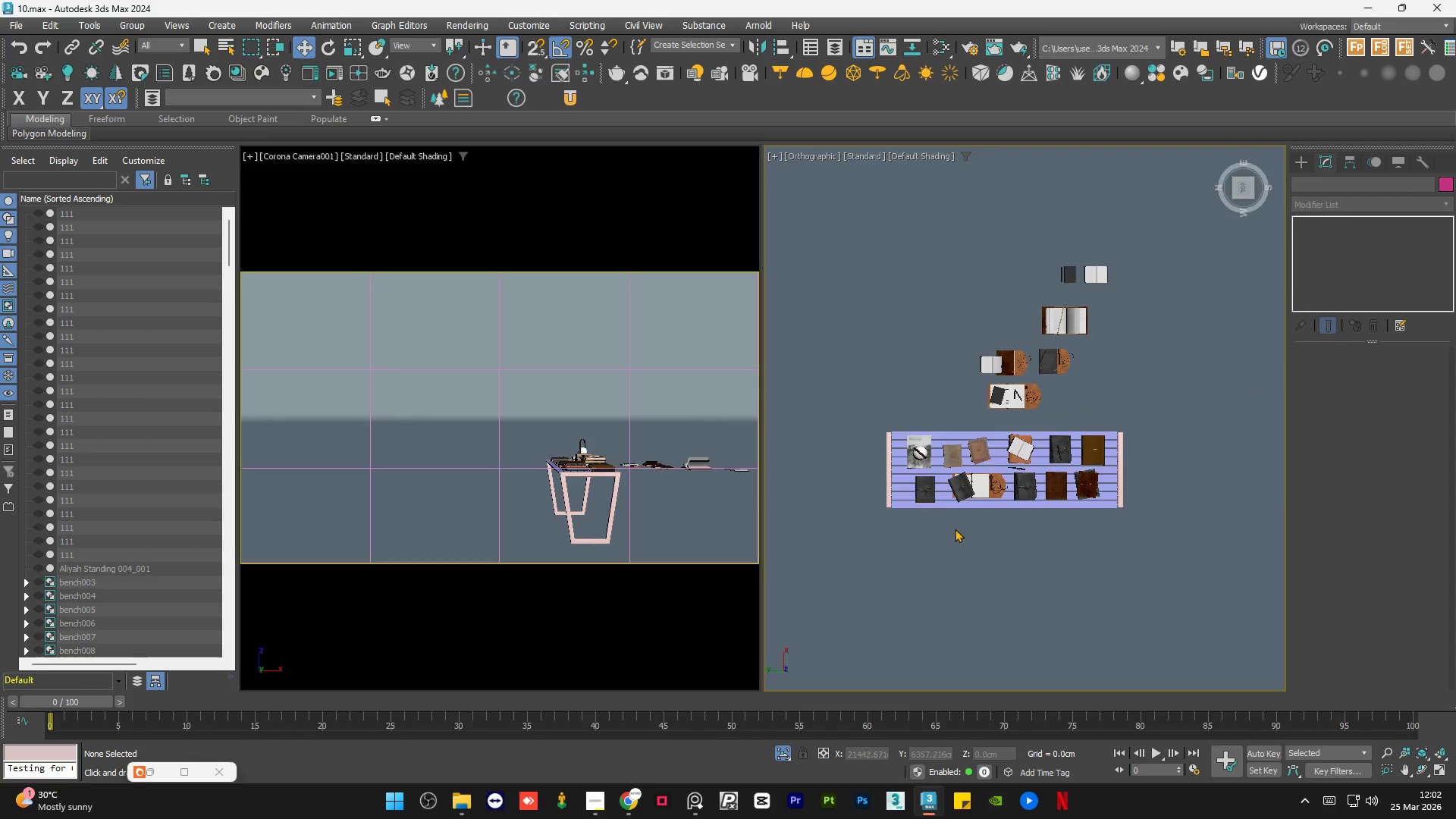 
hold_key(key=AltLeft, duration=3.56)
scroll: coordinate [1112, 330], scroll_direction: up, amount: 4.0
 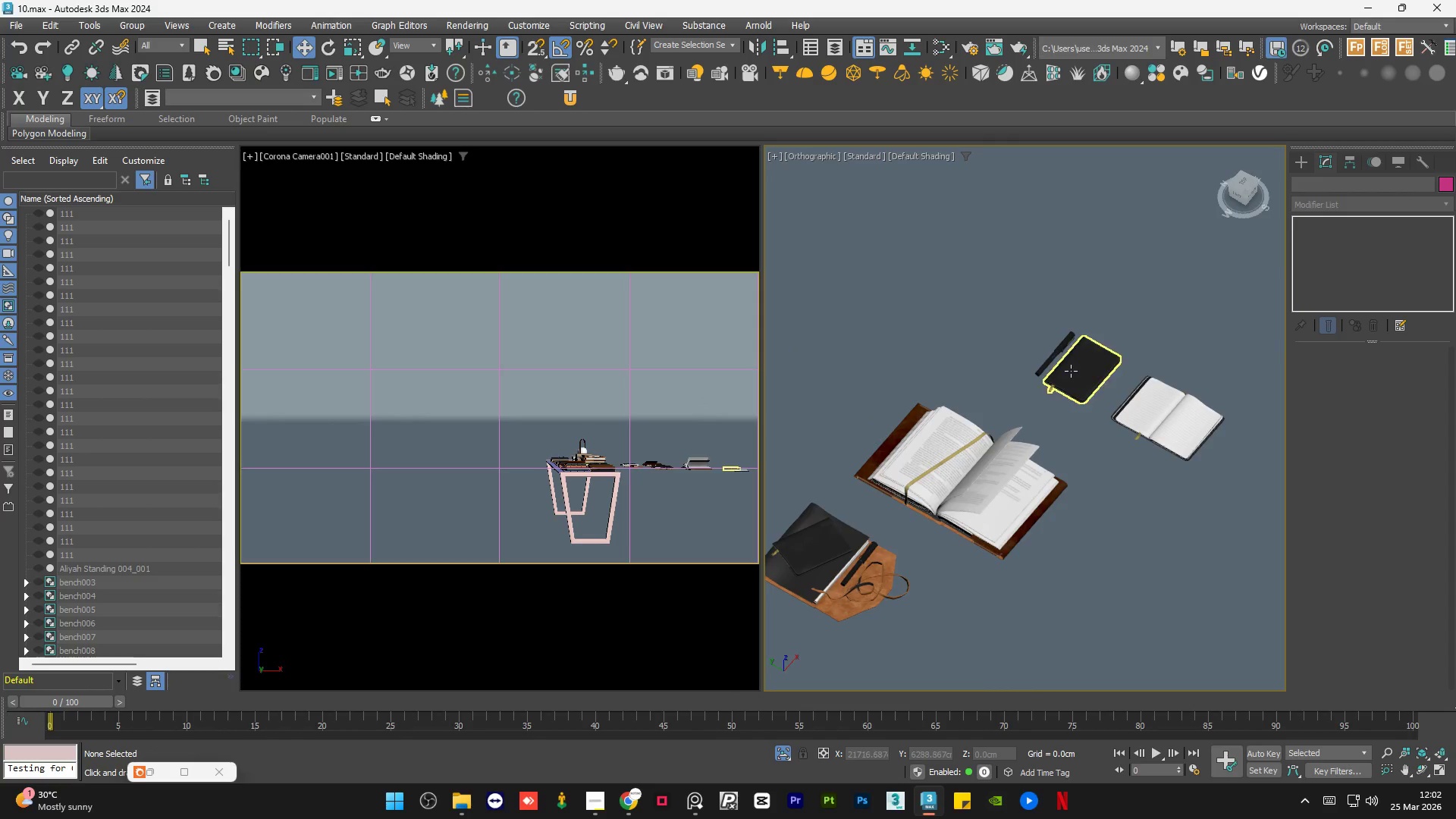 
left_click([1070, 371])
 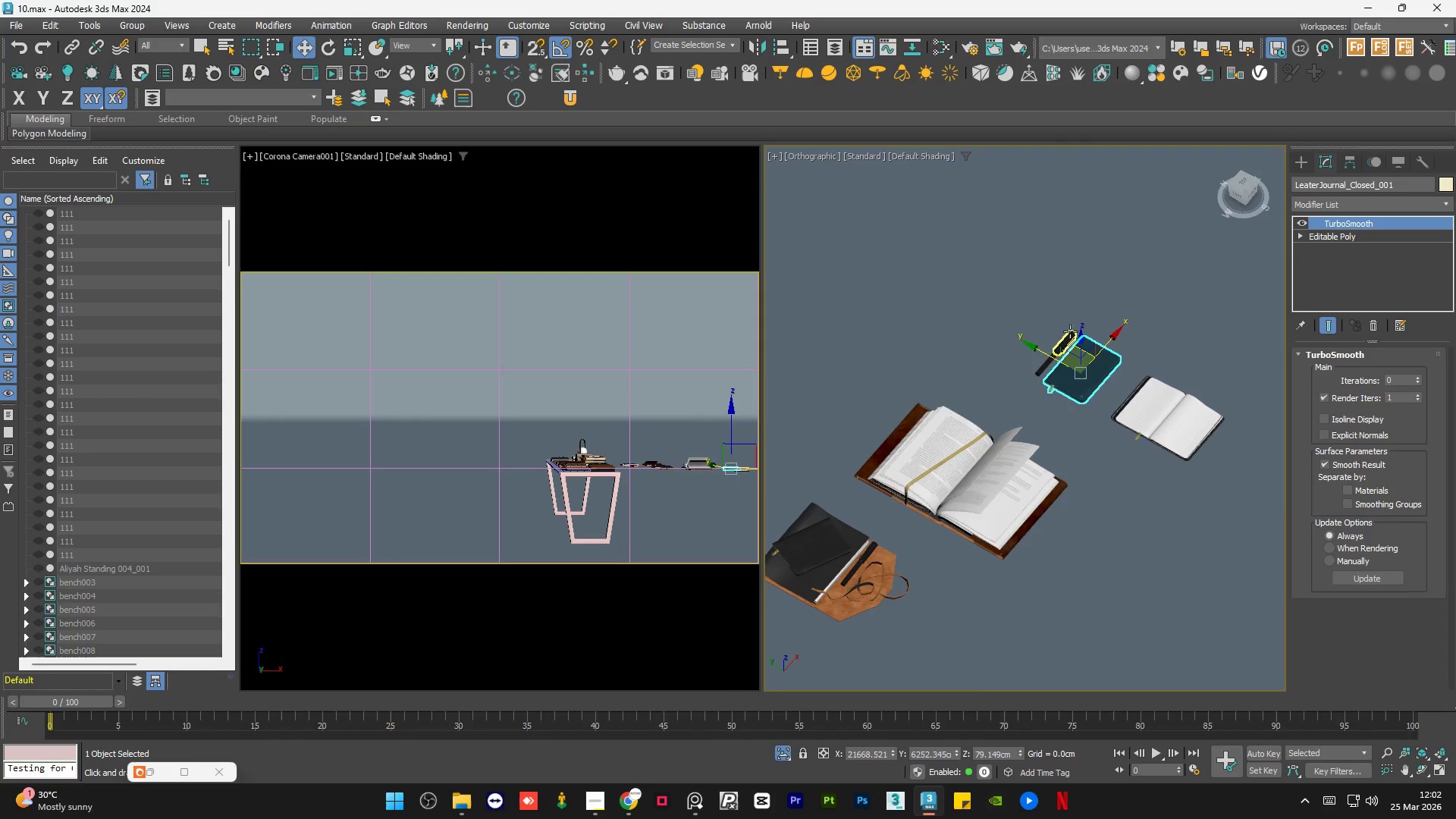 
hold_key(key=ControlLeft, duration=0.55)
left_click_drag(start_coordinate=[1078, 297], to_coordinate=[1042, 383])
 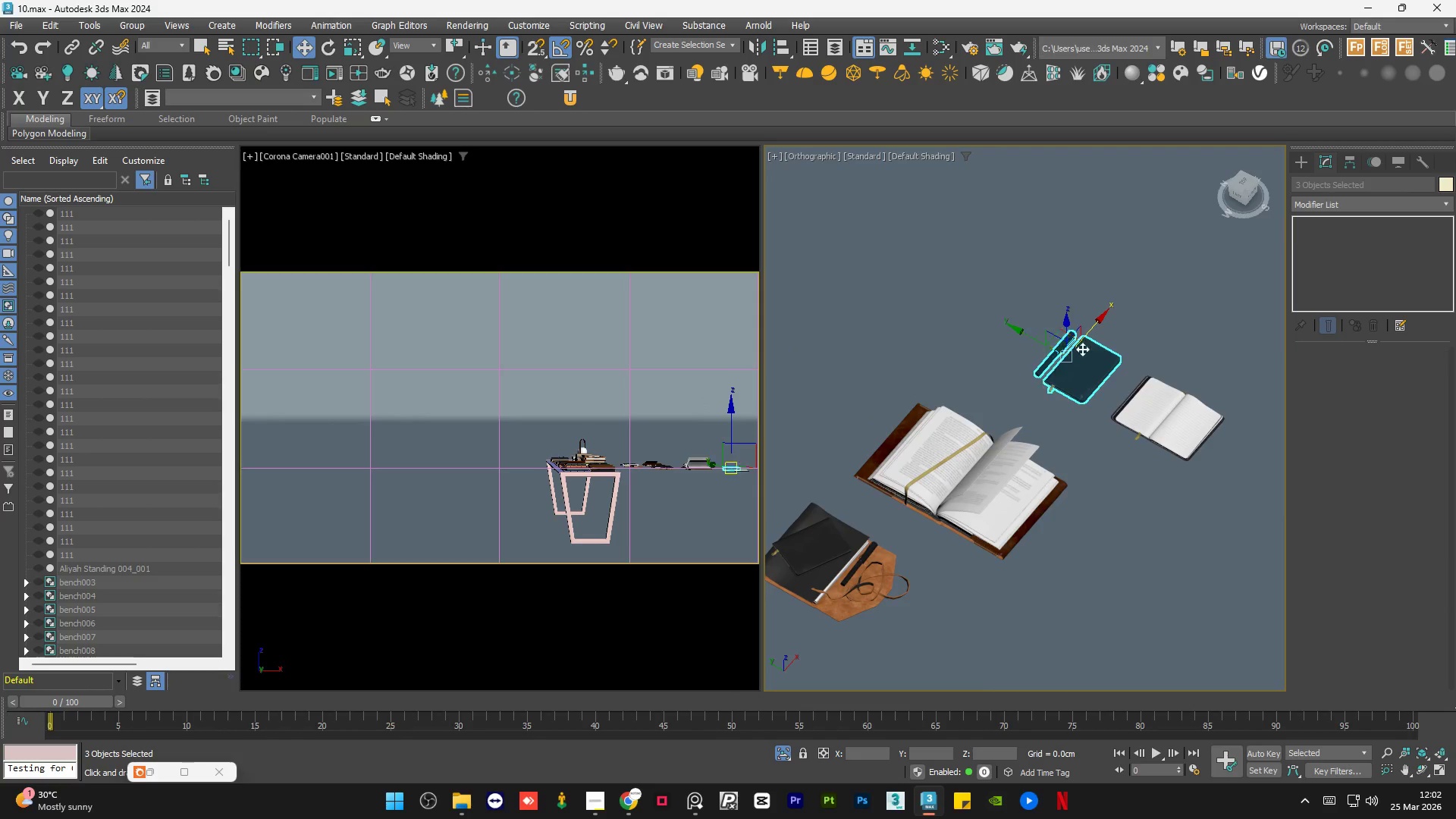 
hold_key(key=AltLeft, duration=0.48)
scroll: coordinate [1129, 454], scroll_direction: down, amount: 2.0
 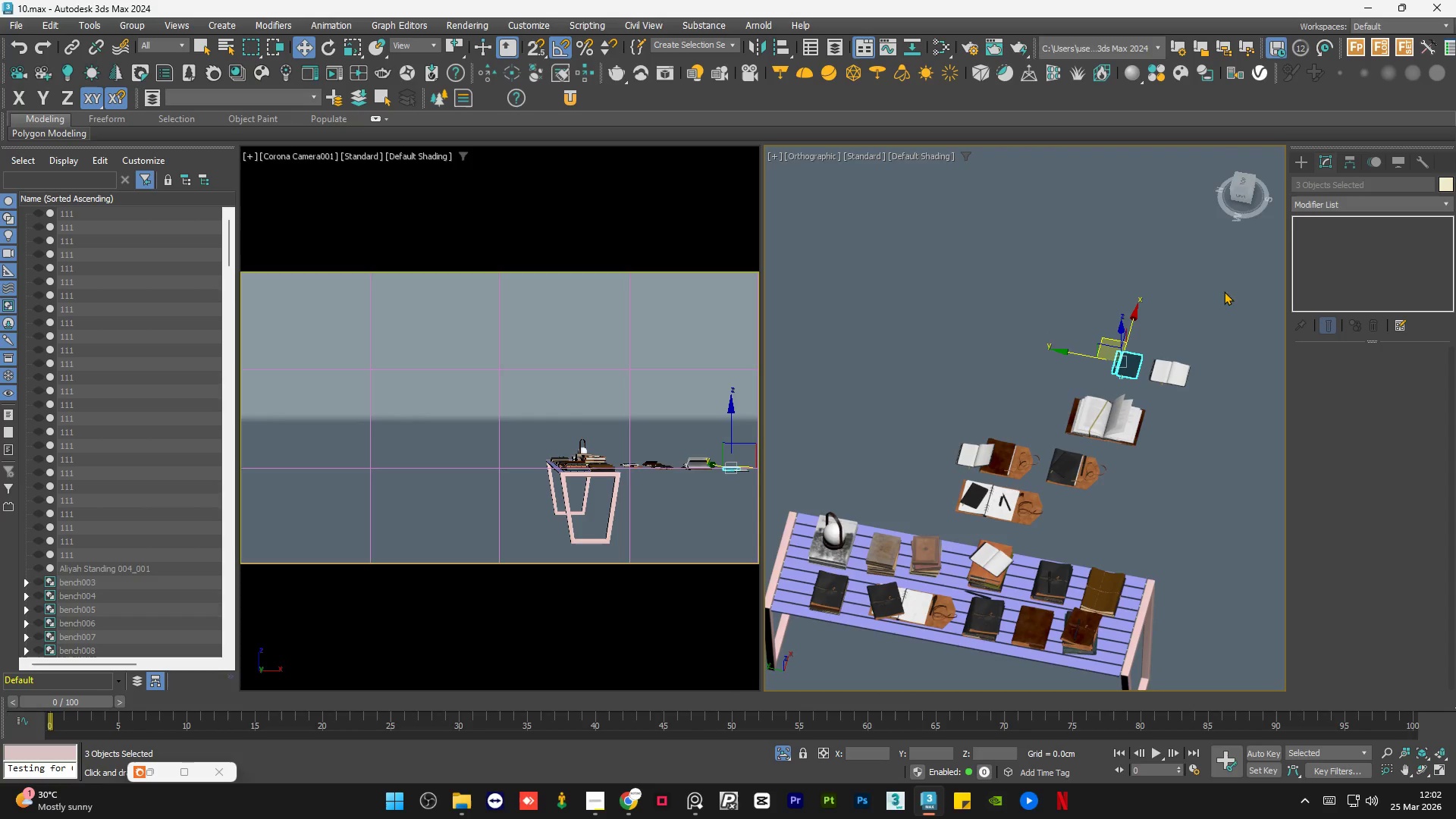 
left_click([1247, 184])
 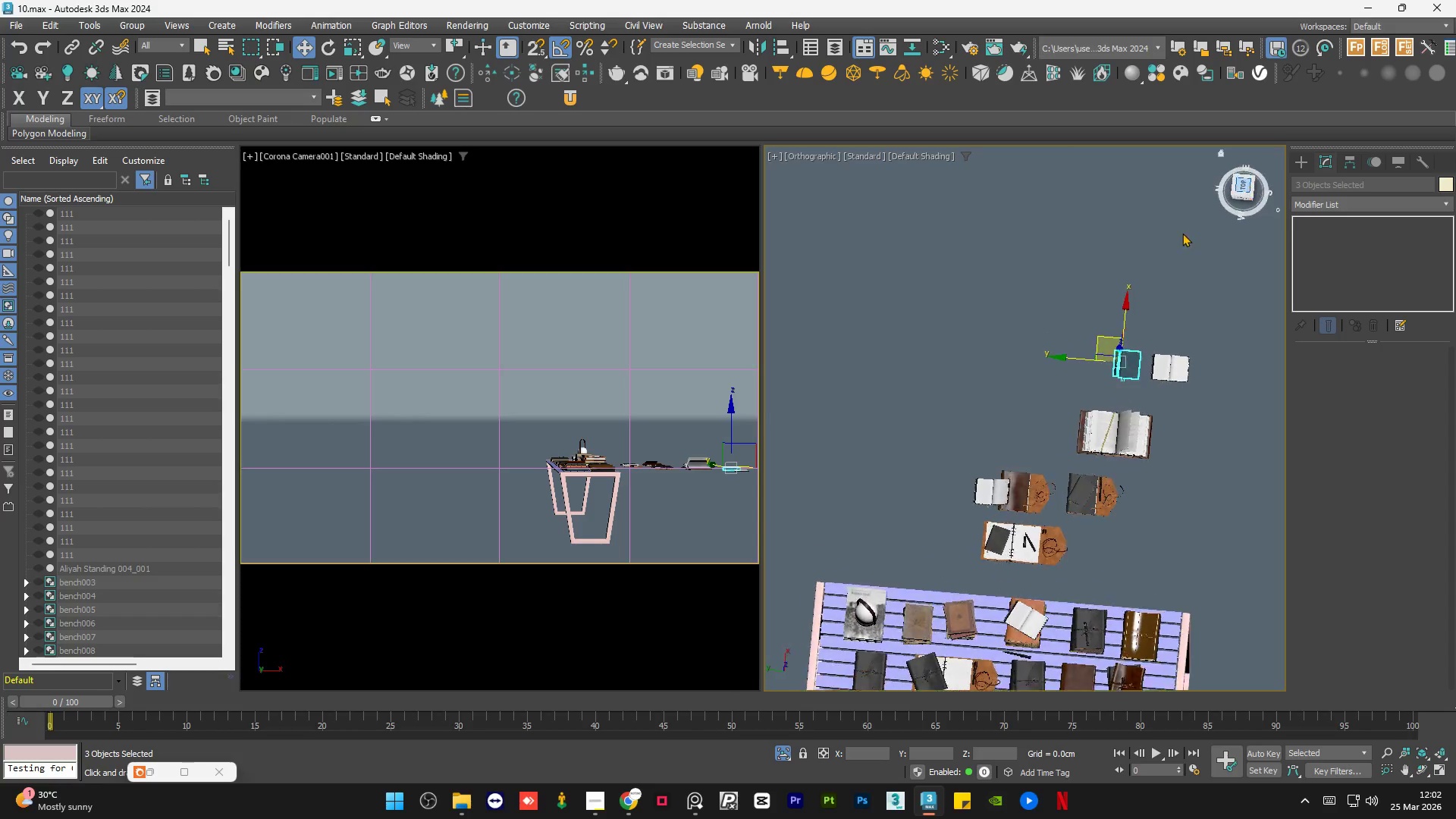 
scroll: coordinate [1027, 302], scroll_direction: down, amount: 2.0
 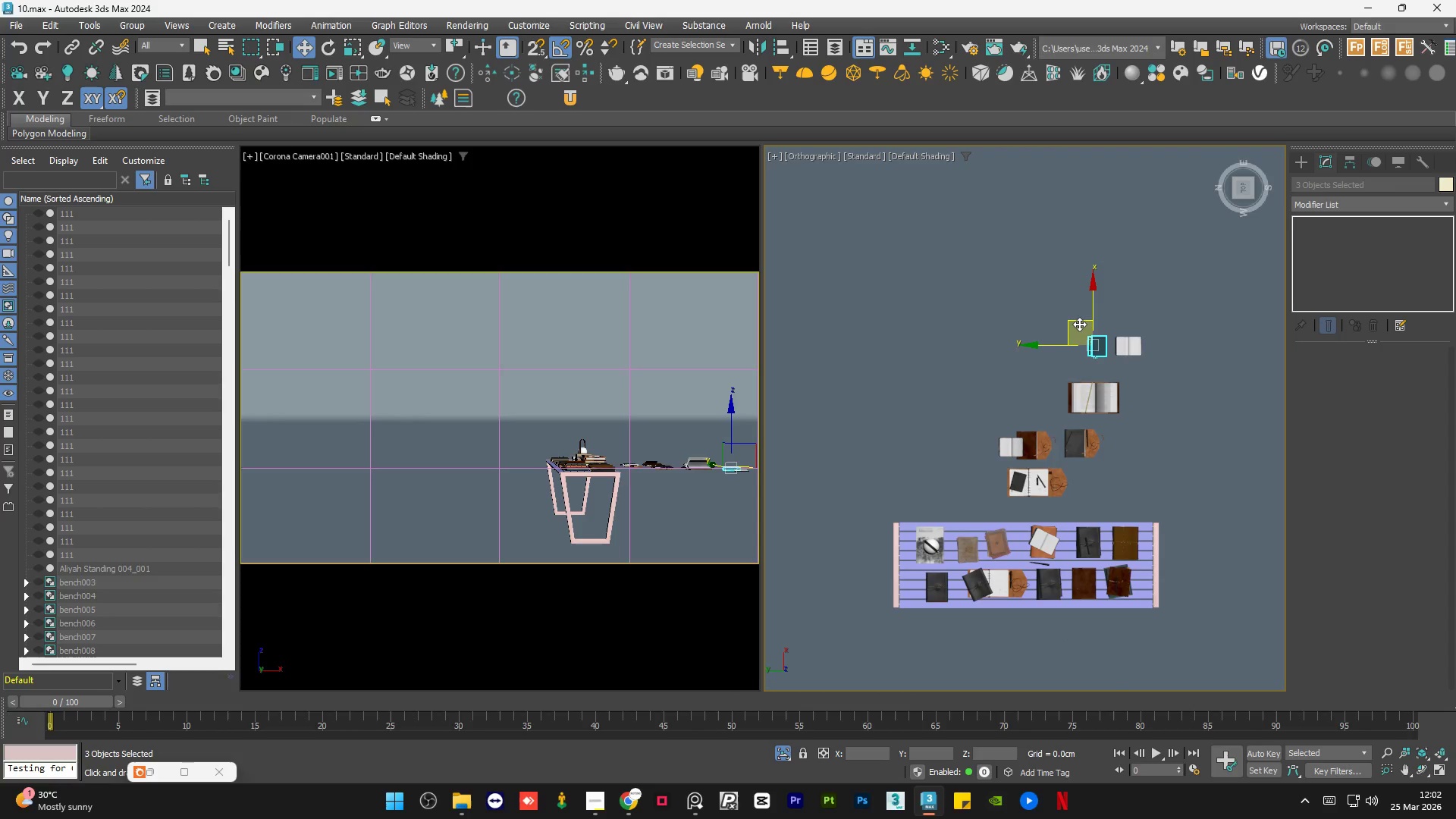 
left_click_drag(start_coordinate=[1078, 322], to_coordinate=[895, 560])
 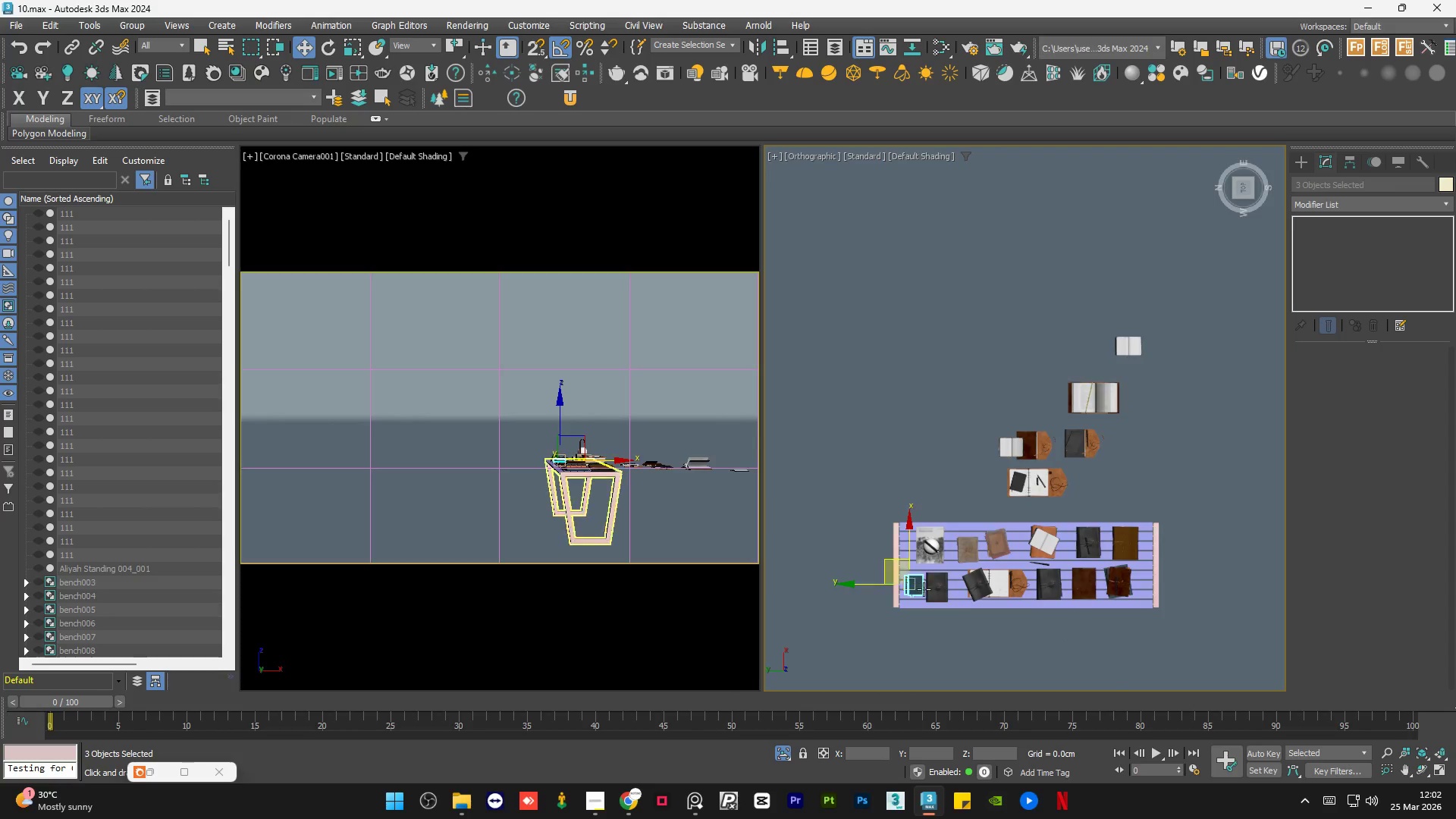 
scroll: coordinate [923, 591], scroll_direction: up, amount: 4.0
 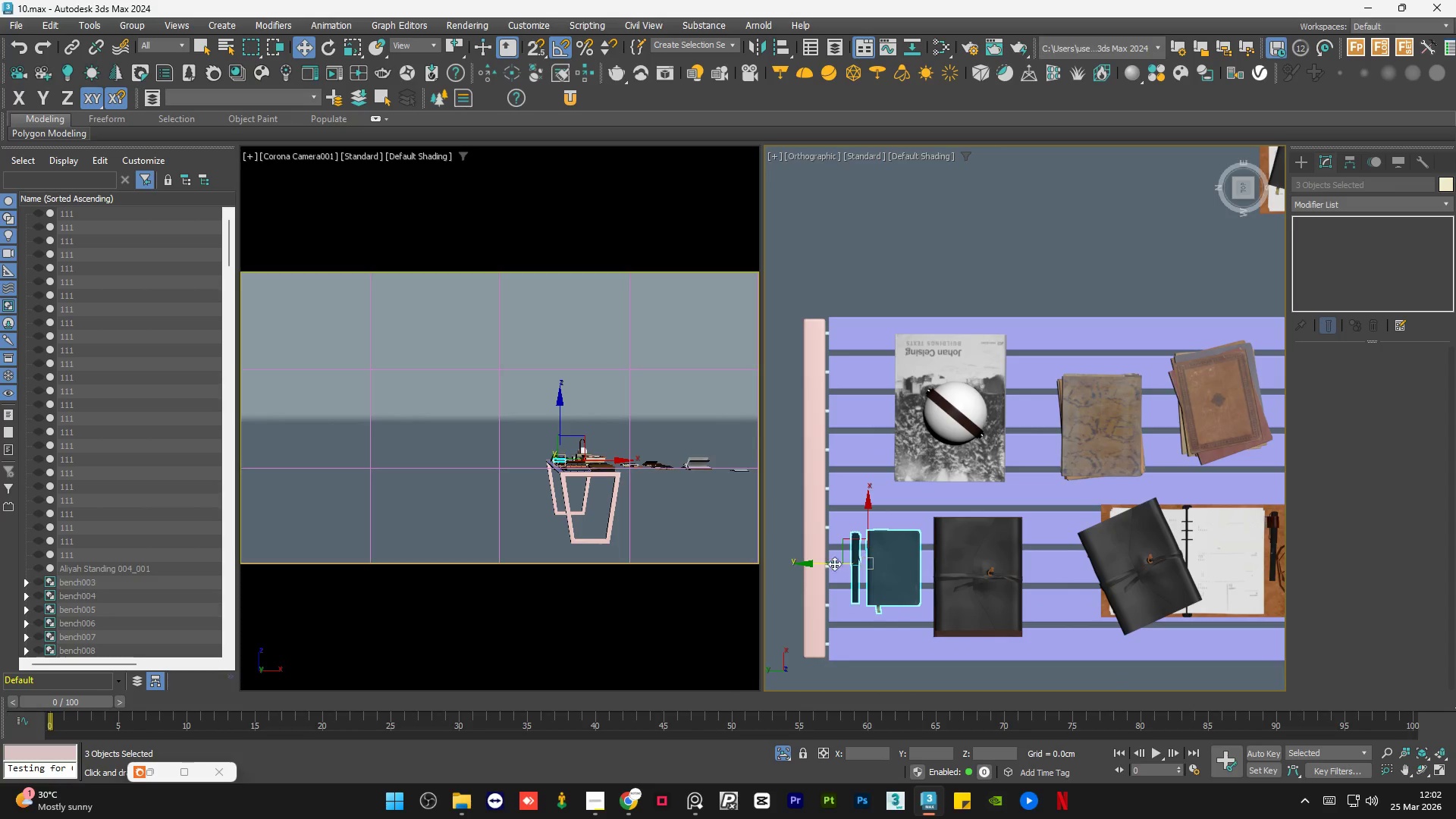 
left_click_drag(start_coordinate=[821, 565], to_coordinate=[827, 565])
 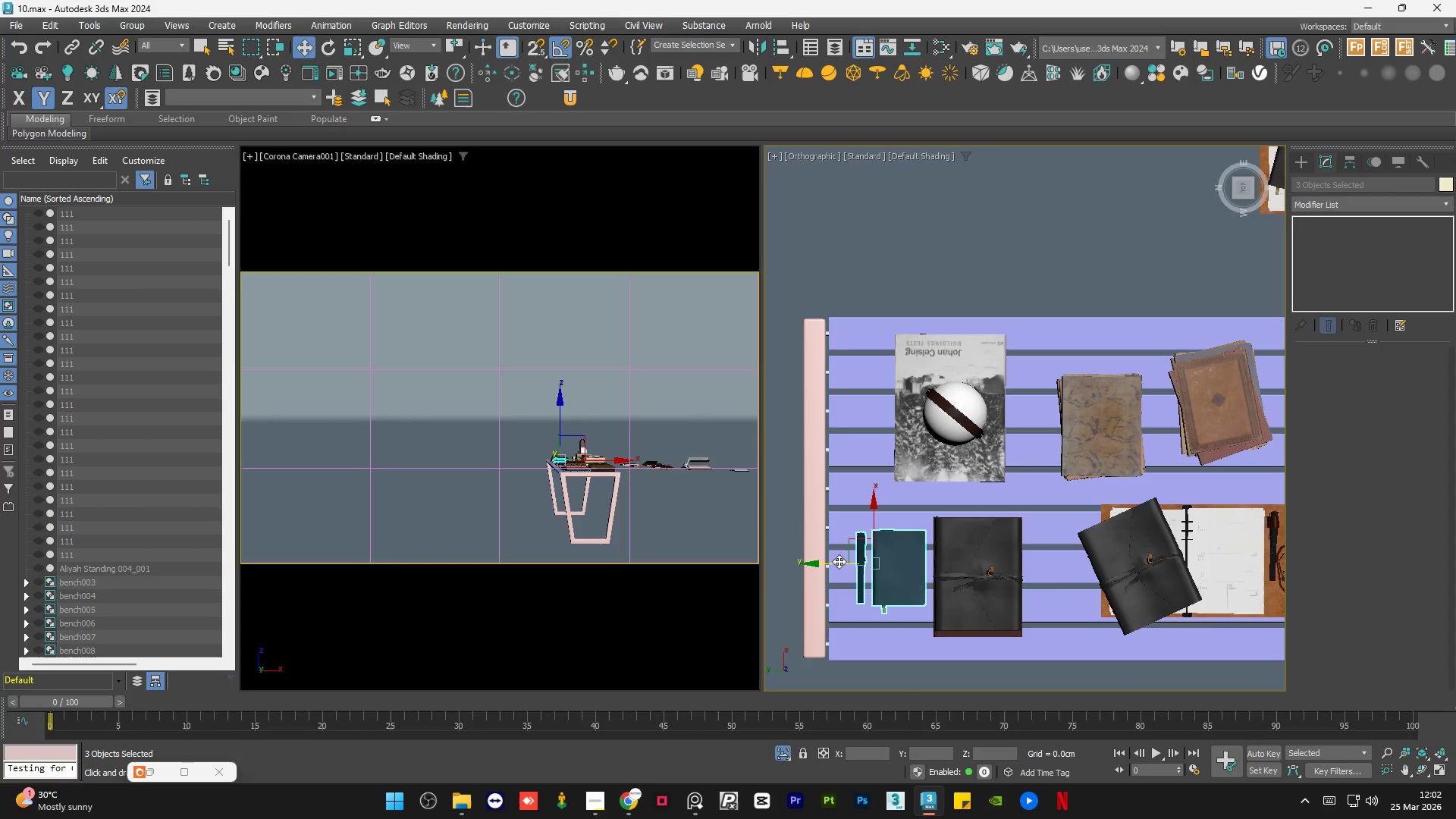 
hold_key(key=ControlLeft, duration=0.52)
left_click([968, 552])
 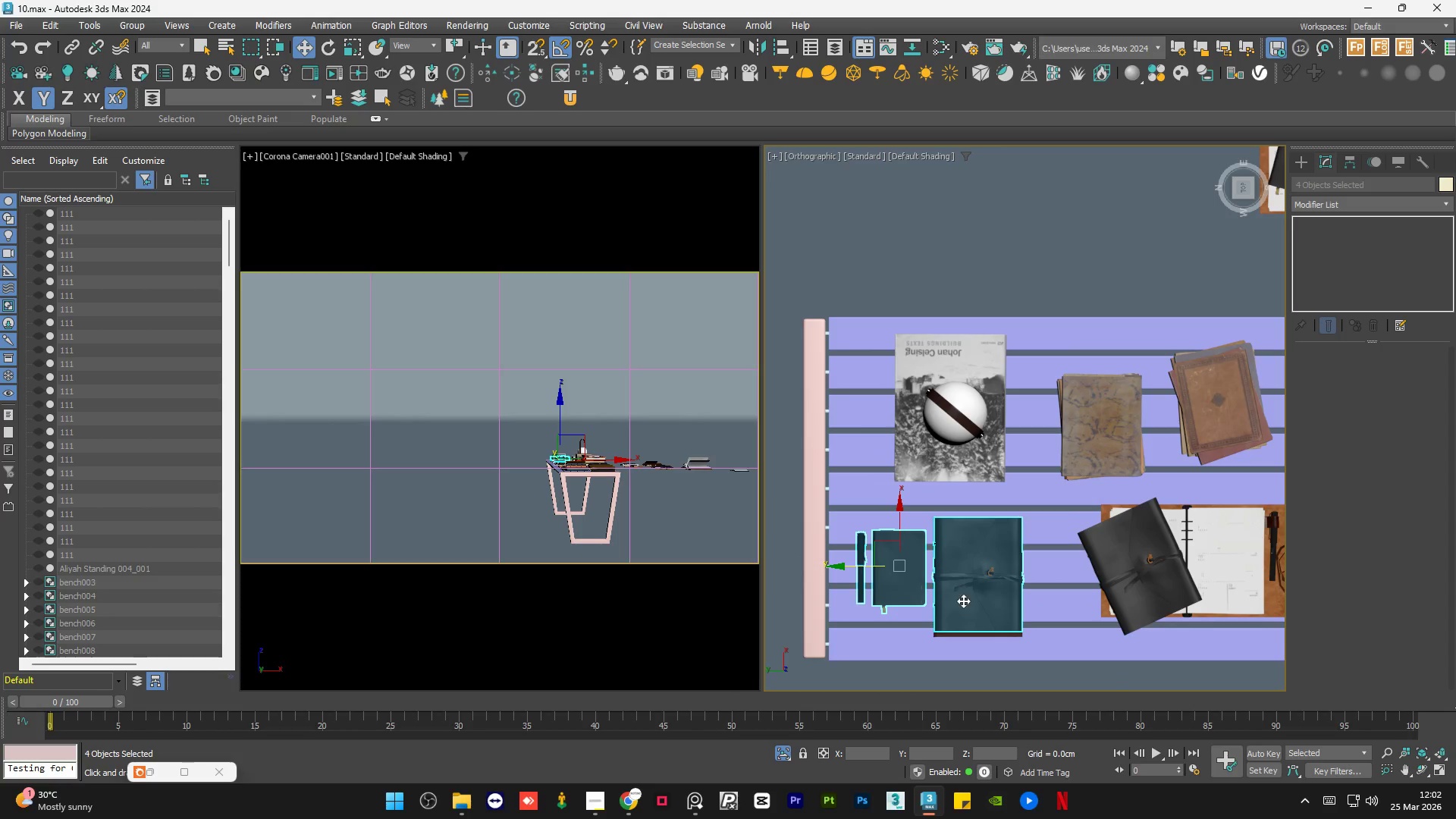 
hold_key(key=ControlLeft, duration=0.77)
 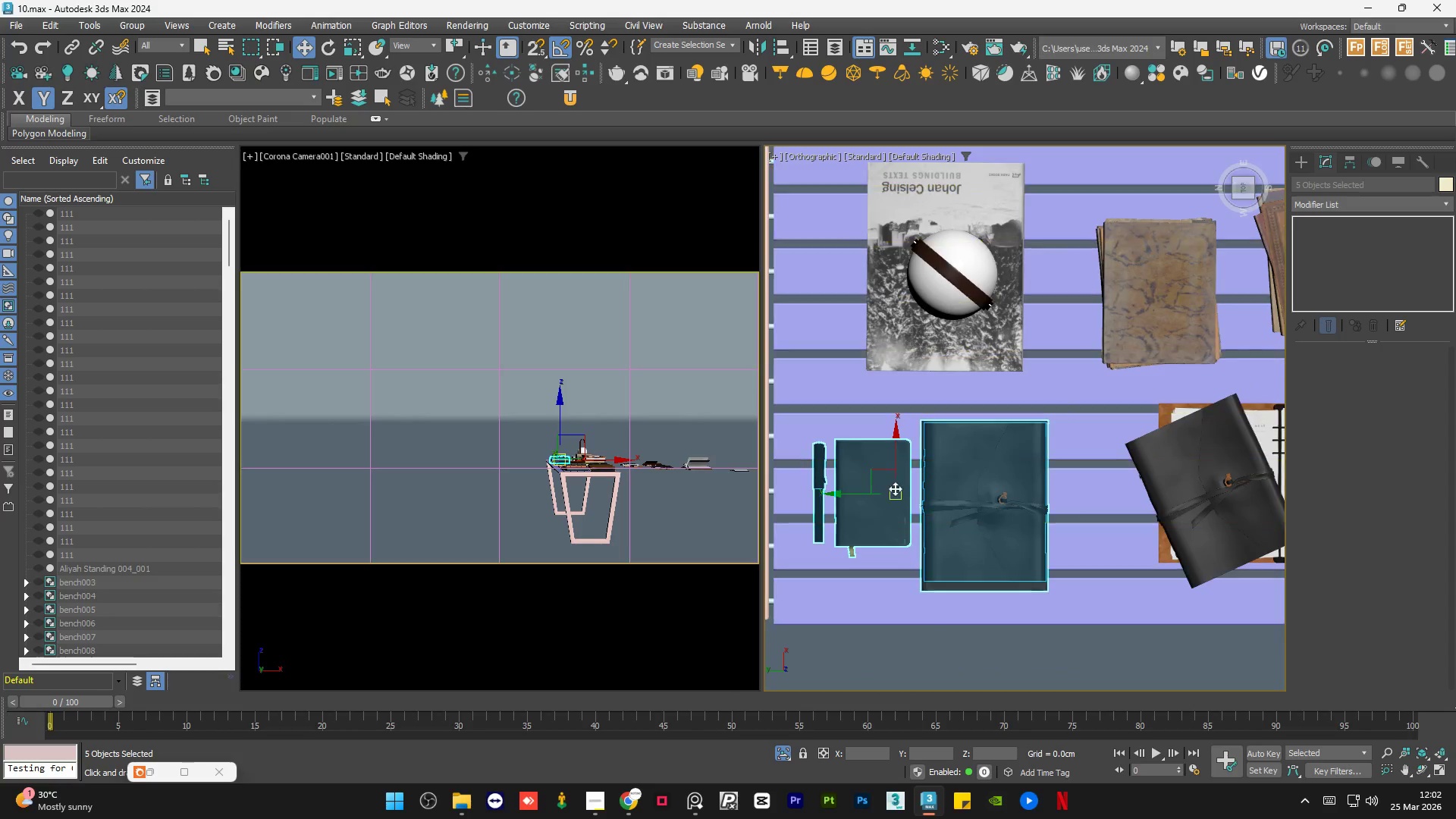 
scroll: coordinate [948, 648], scroll_direction: up, amount: 2.0
 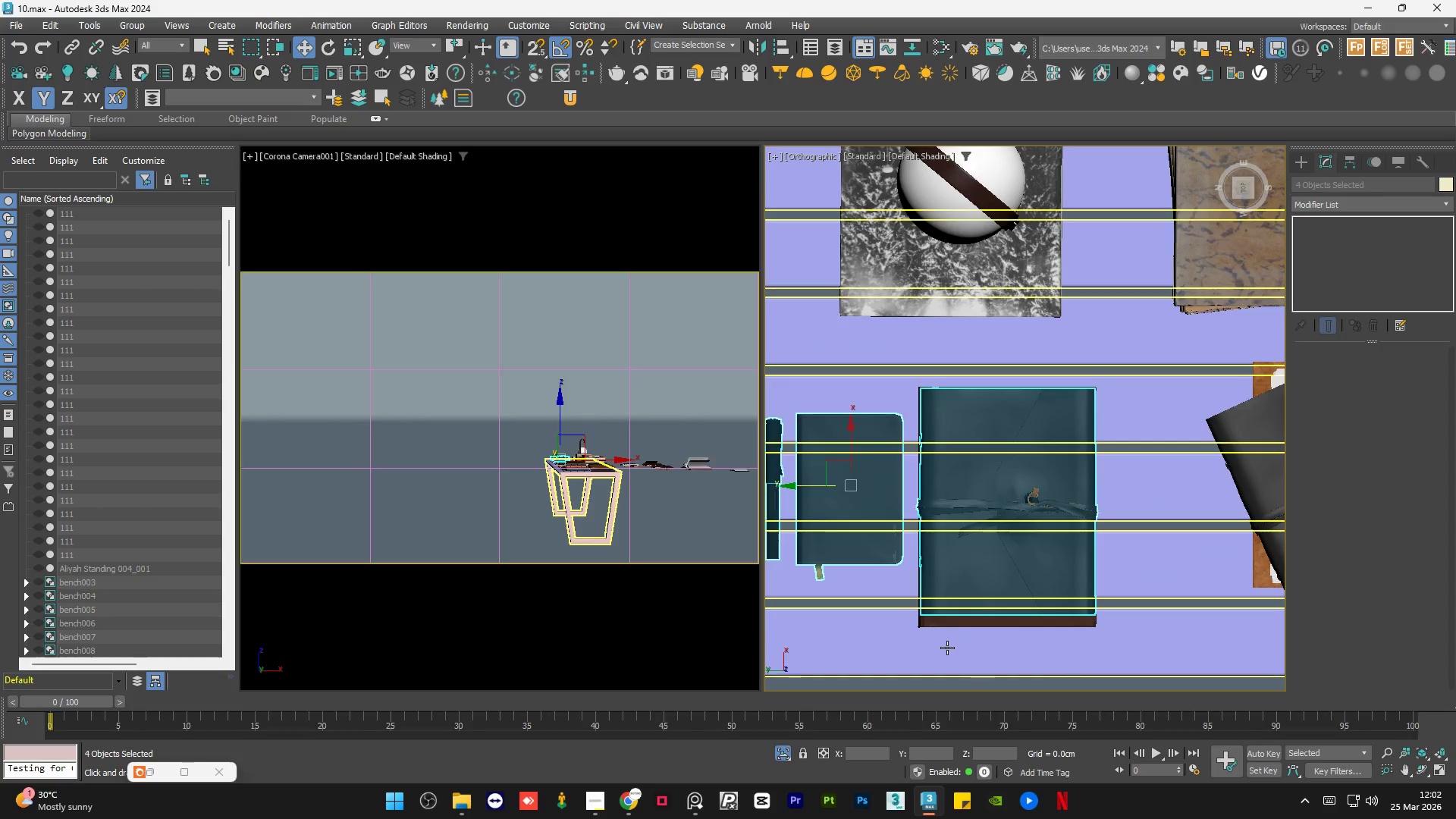 
left_click([952, 623])
 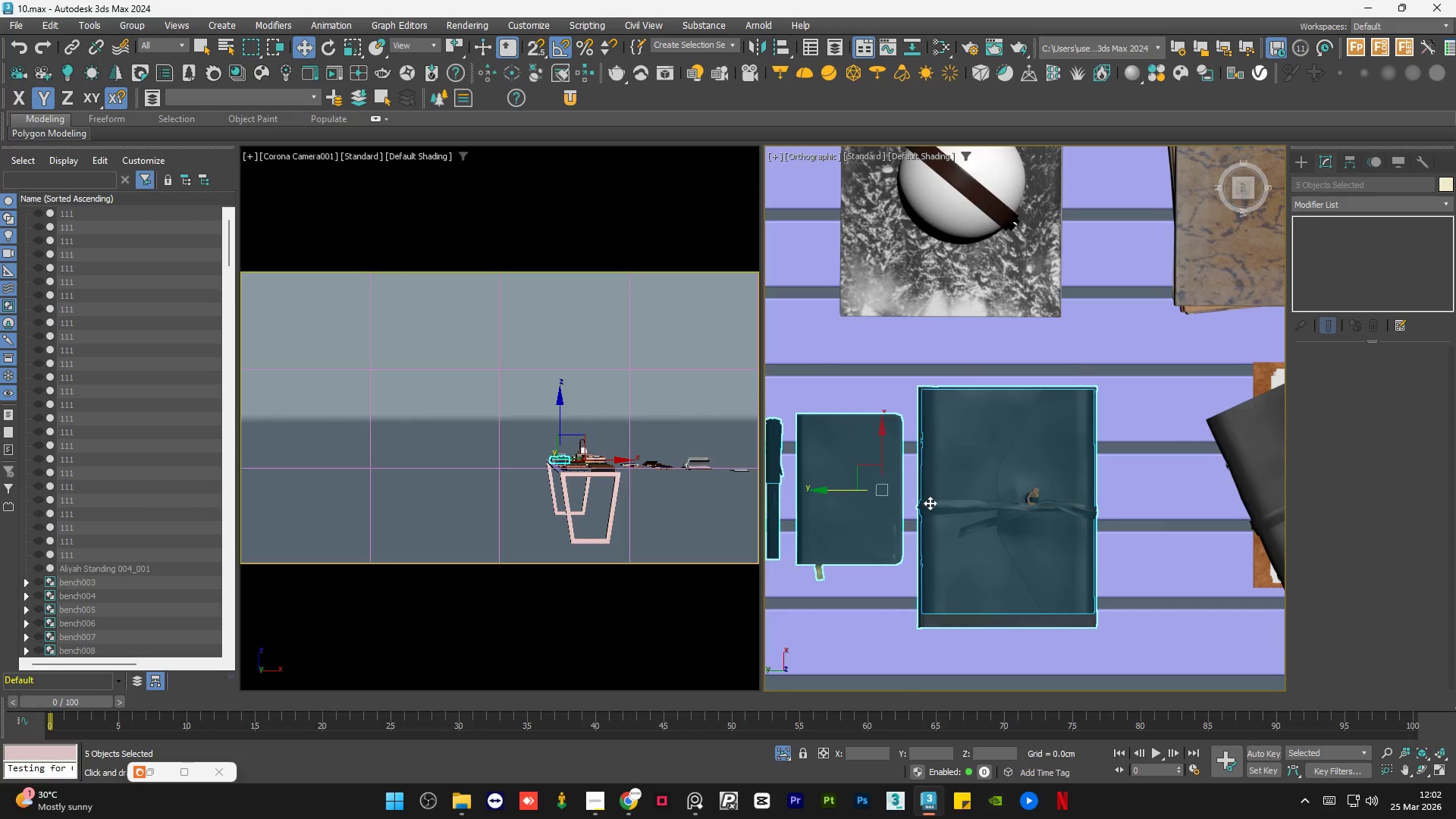 
scroll: coordinate [930, 502], scroll_direction: down, amount: 1.0
 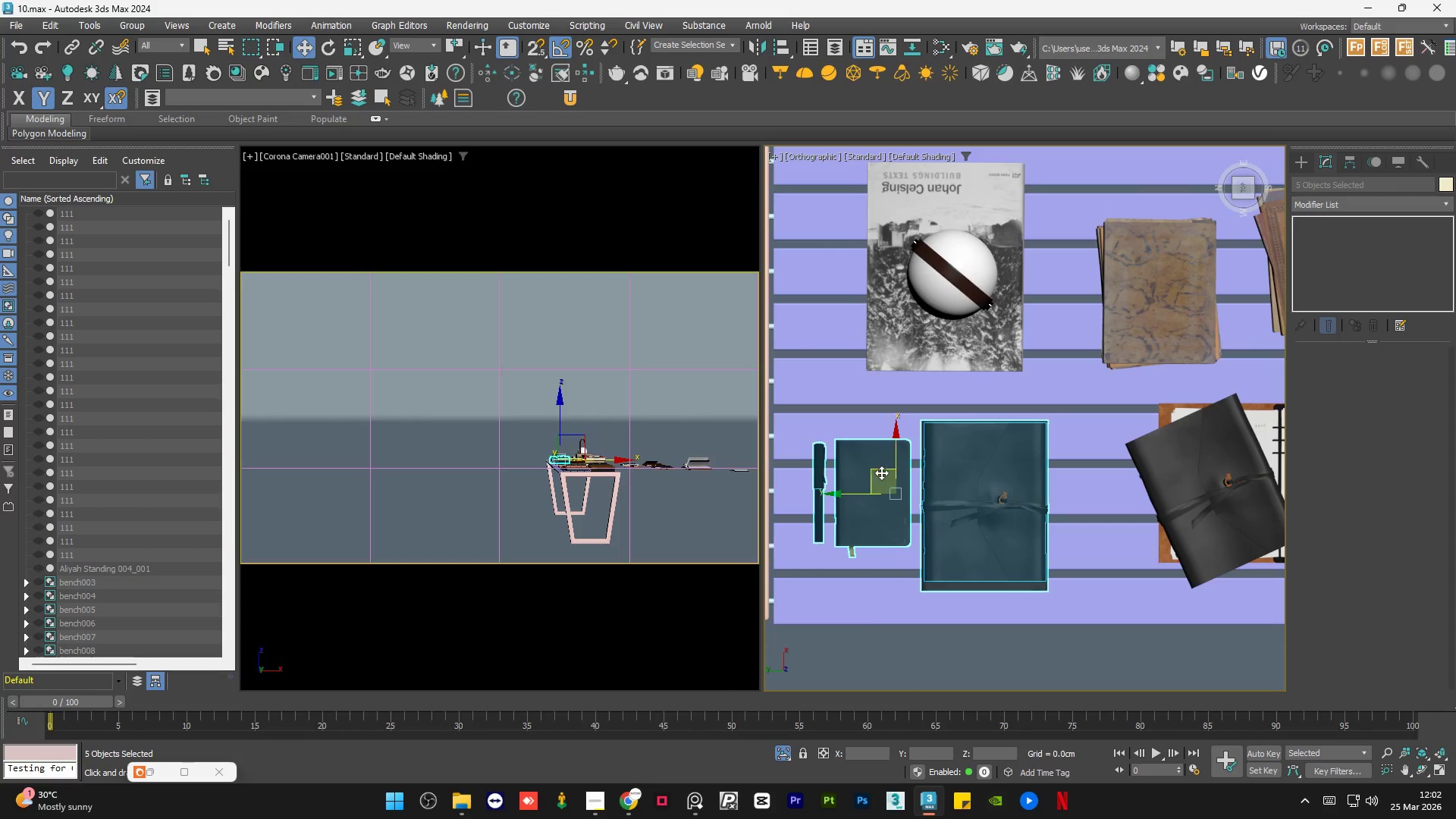 
left_click_drag(start_coordinate=[879, 469], to_coordinate=[887, 471])
 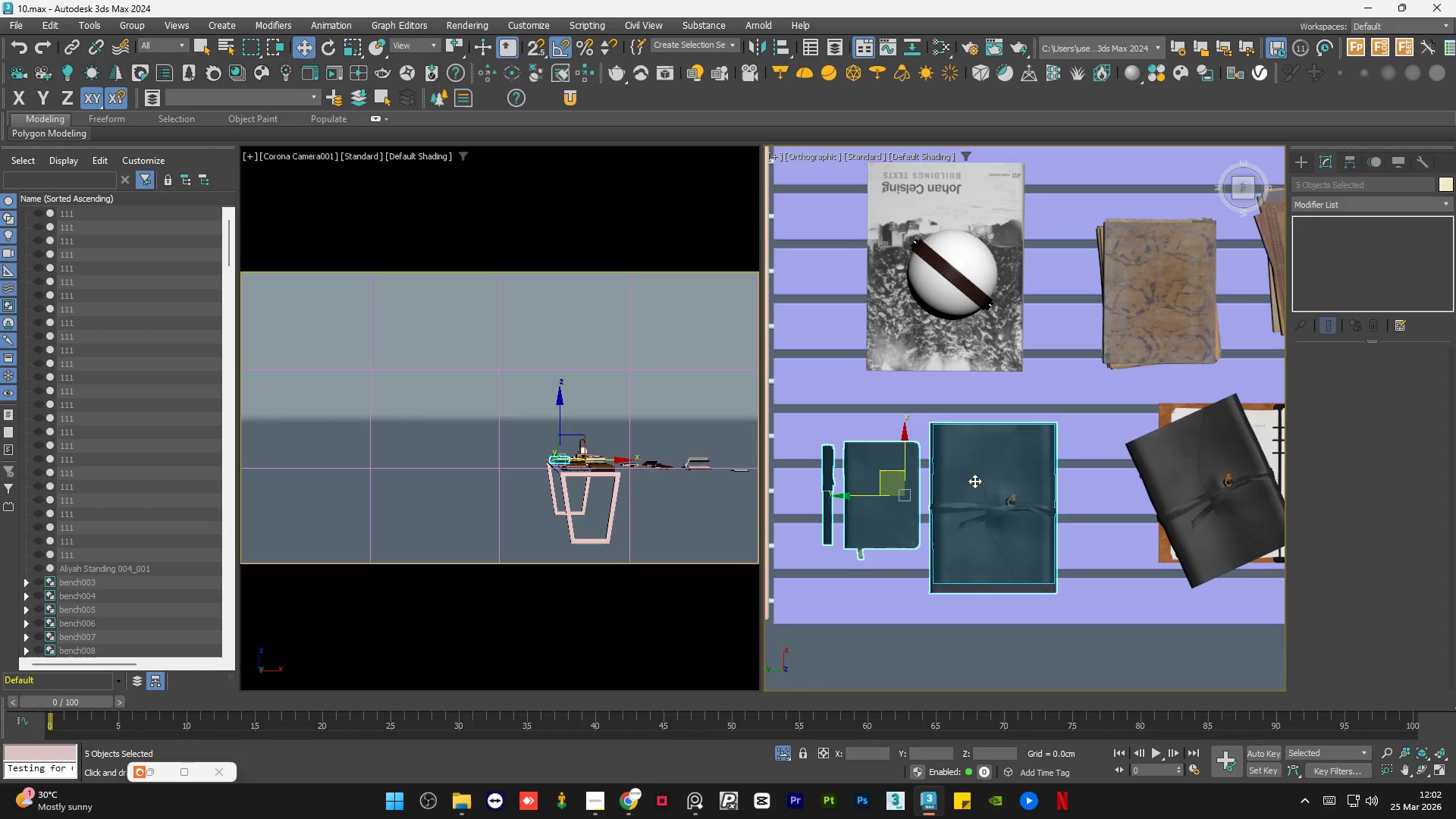 
left_click([974, 481])
 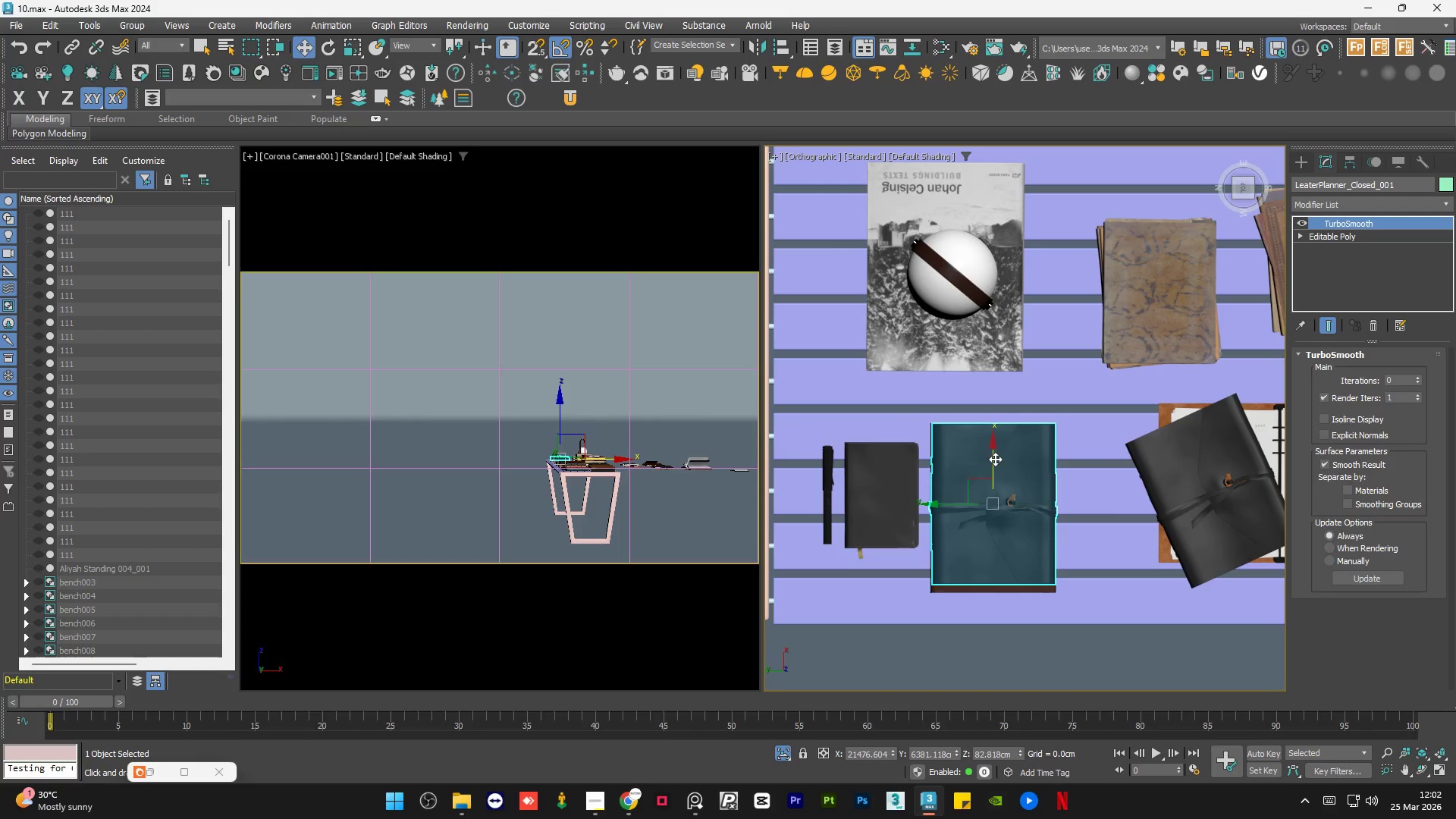 
left_click_drag(start_coordinate=[995, 459], to_coordinate=[999, 455])
 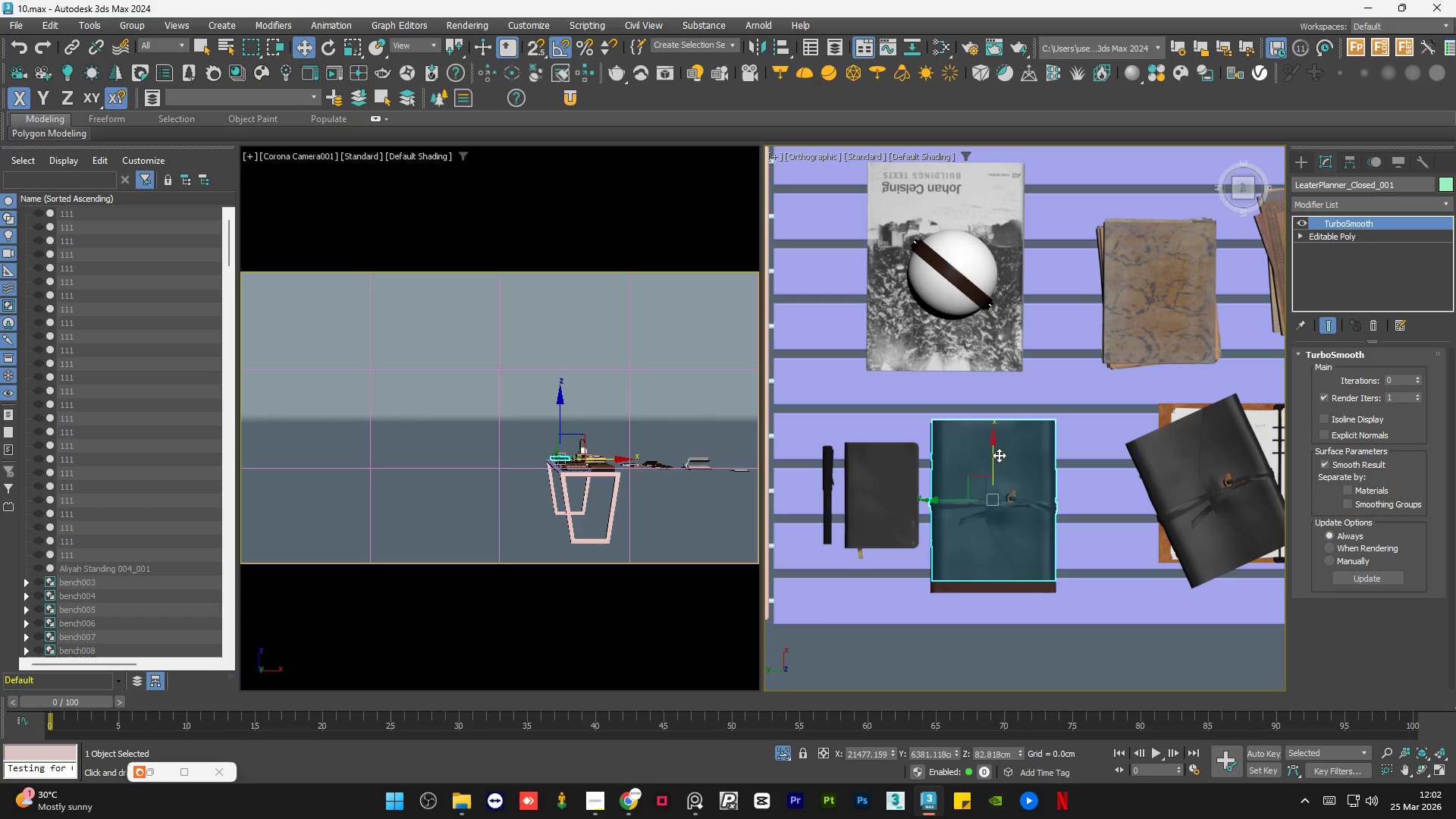 
key(E)
 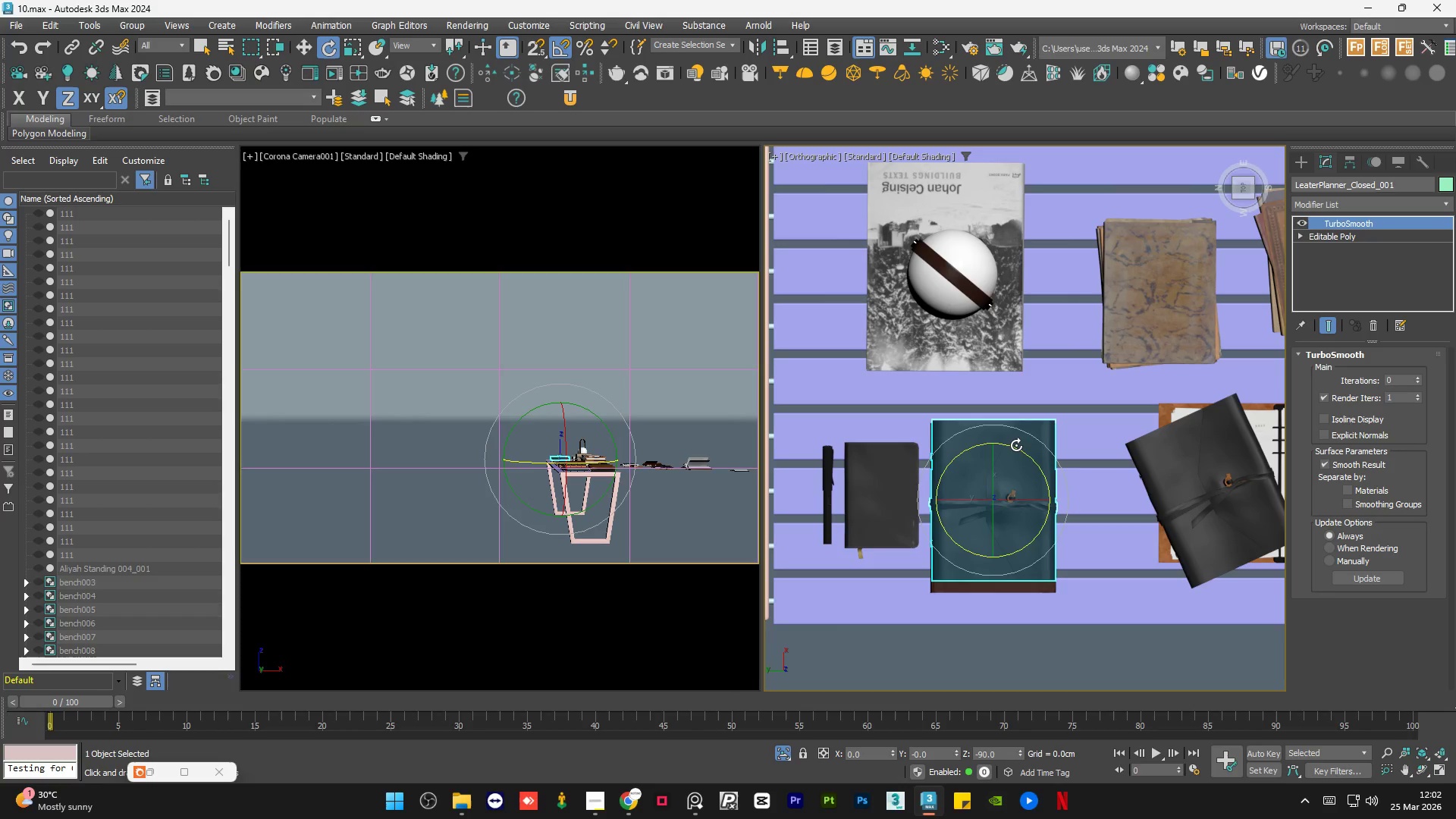 
left_click_drag(start_coordinate=[1018, 447], to_coordinate=[1023, 447])
 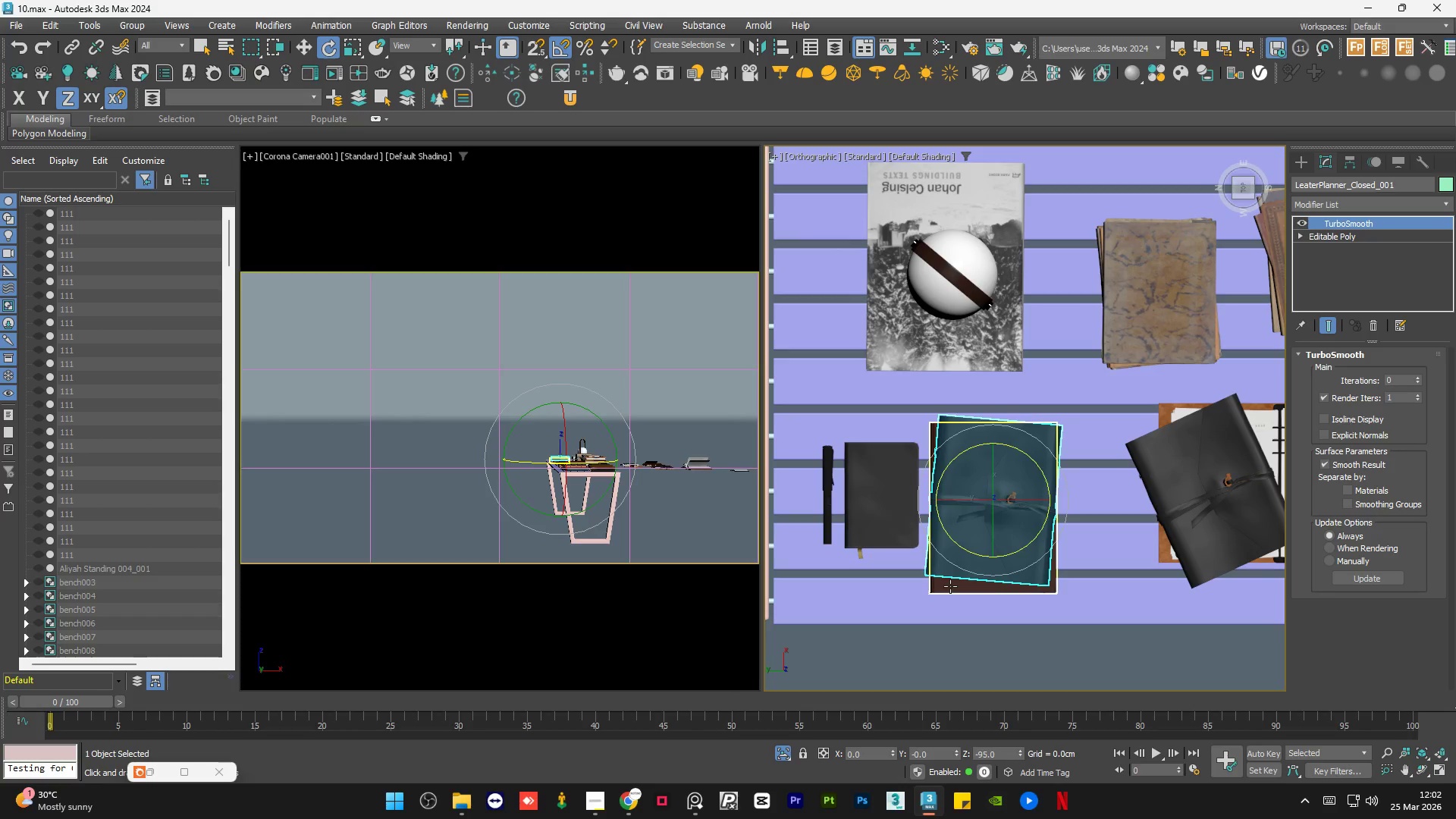 
left_click([950, 586])
 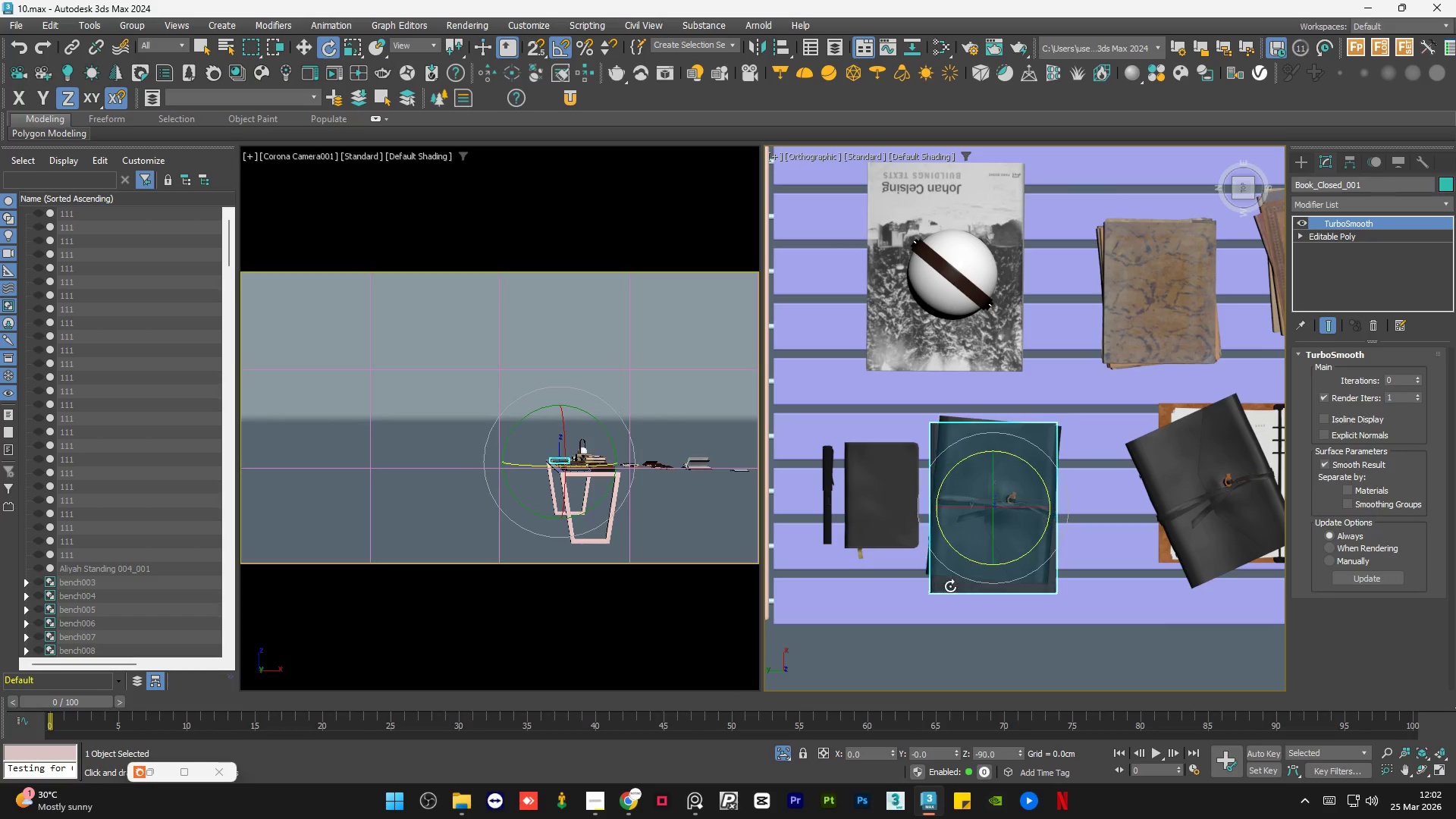 
key(E)
 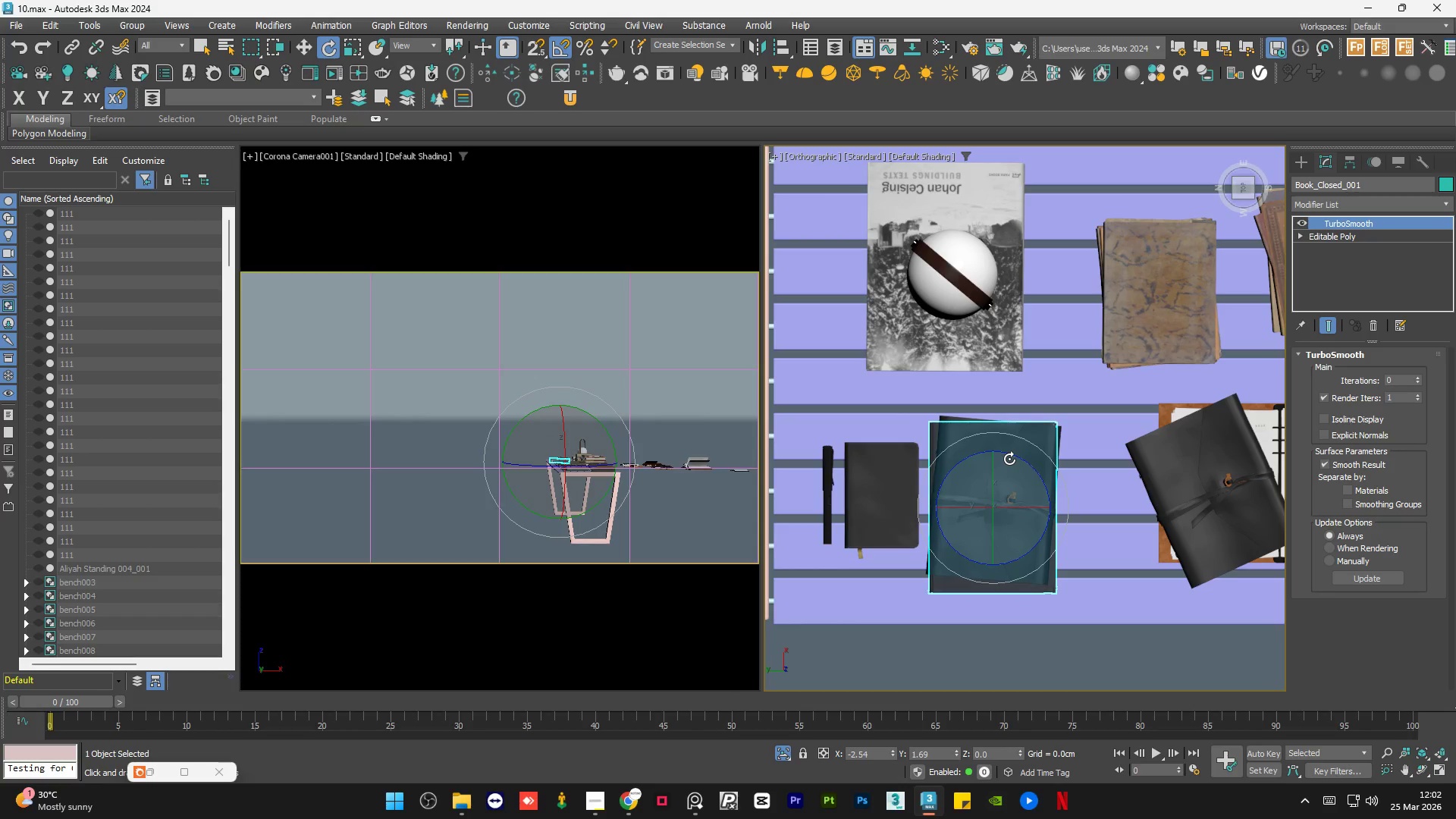 
key(Control+Z)
 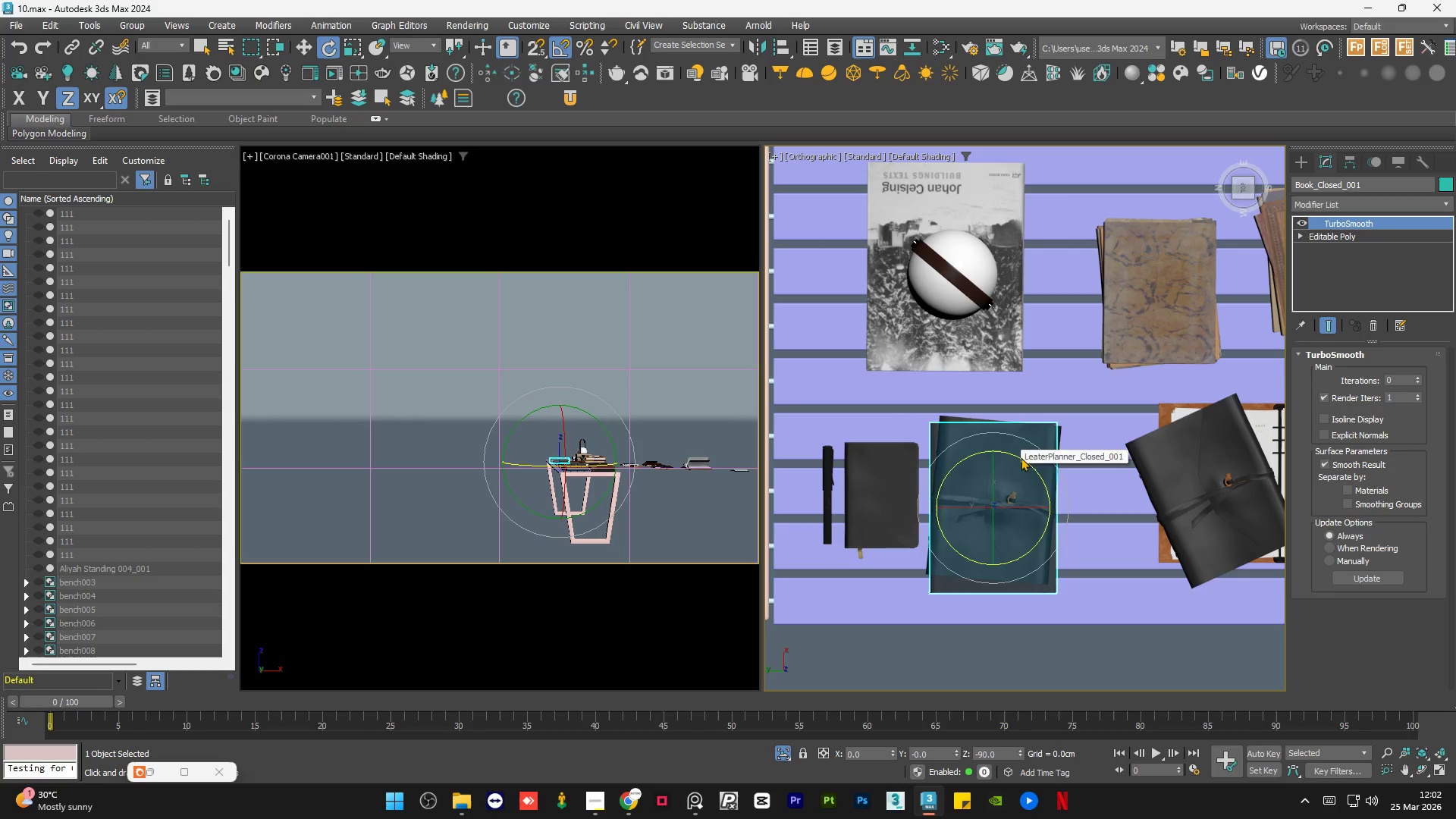 
left_click_drag(start_coordinate=[1021, 457], to_coordinate=[1015, 455])
 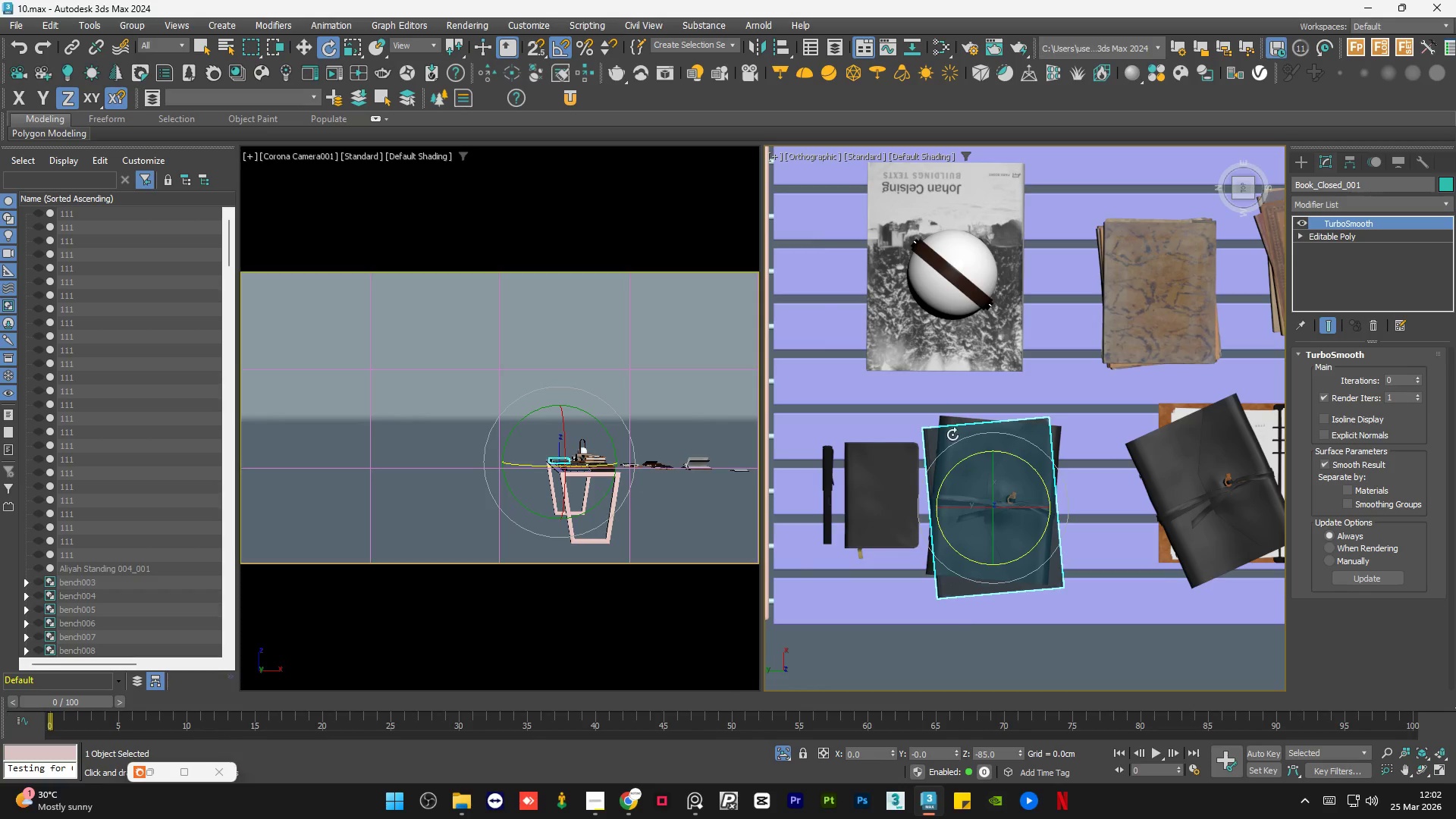 
left_click([964, 590])
 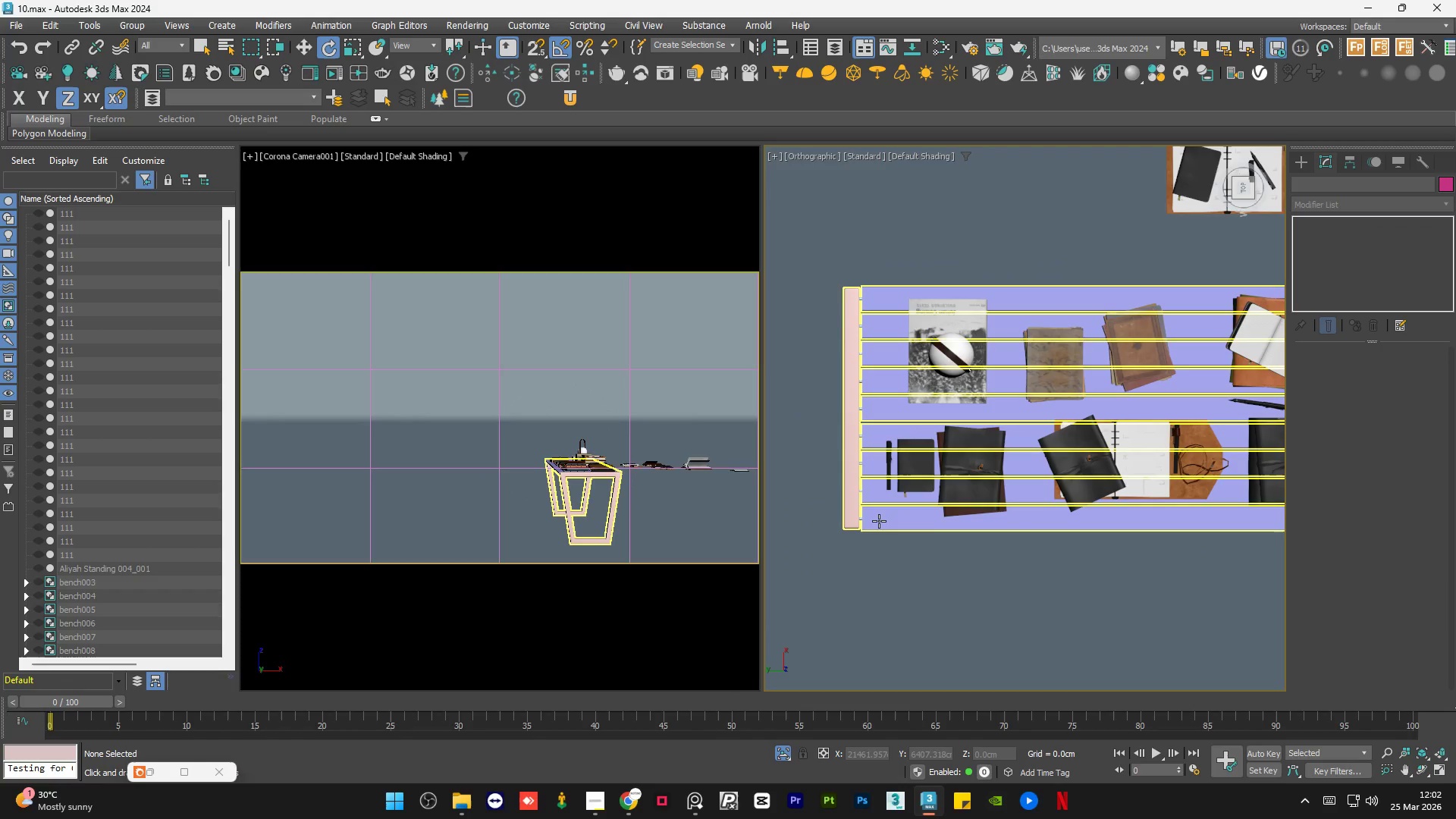 
scroll: coordinate [949, 436], scroll_direction: down, amount: 2.0
 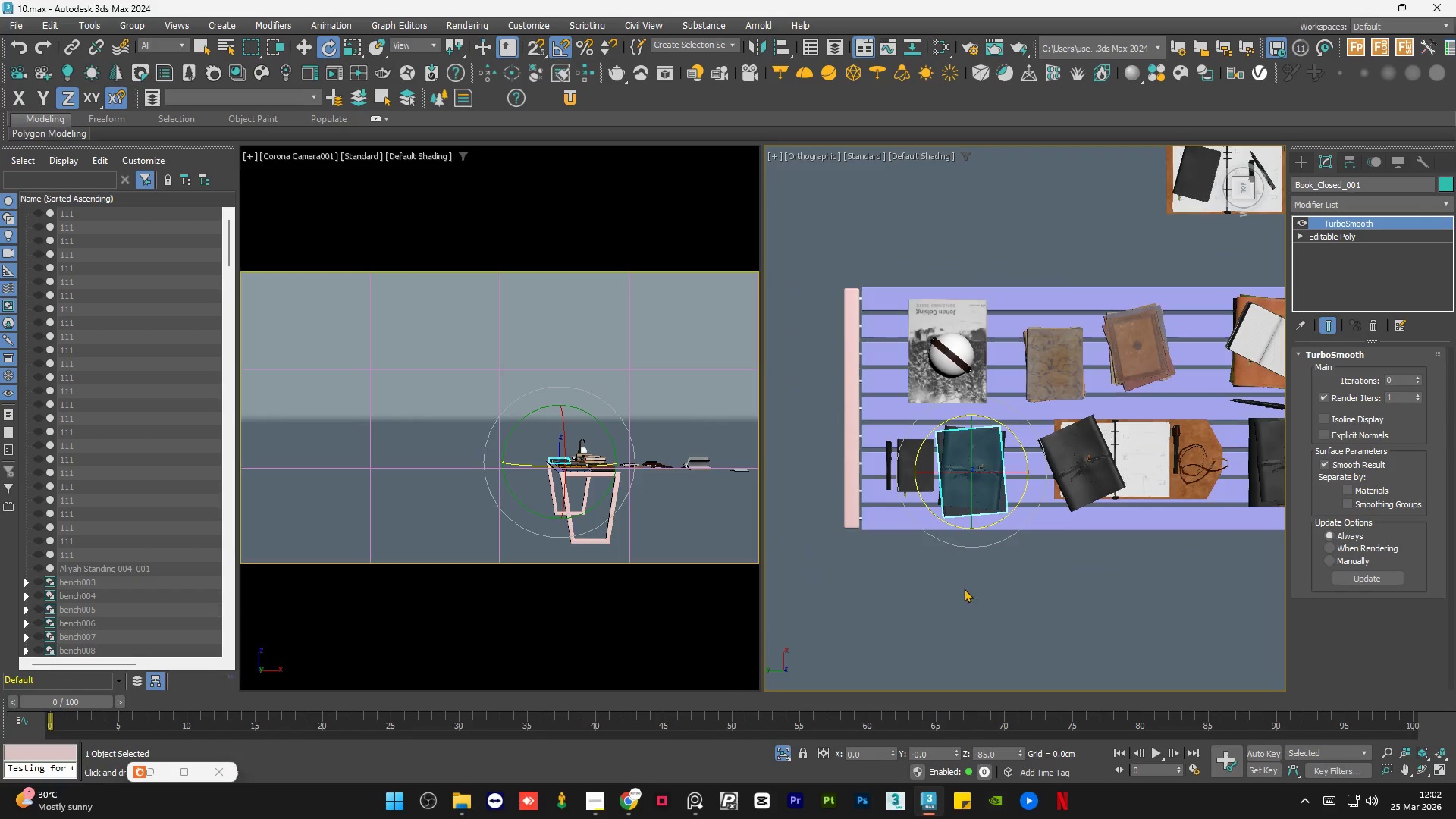 
key(Control+S)
 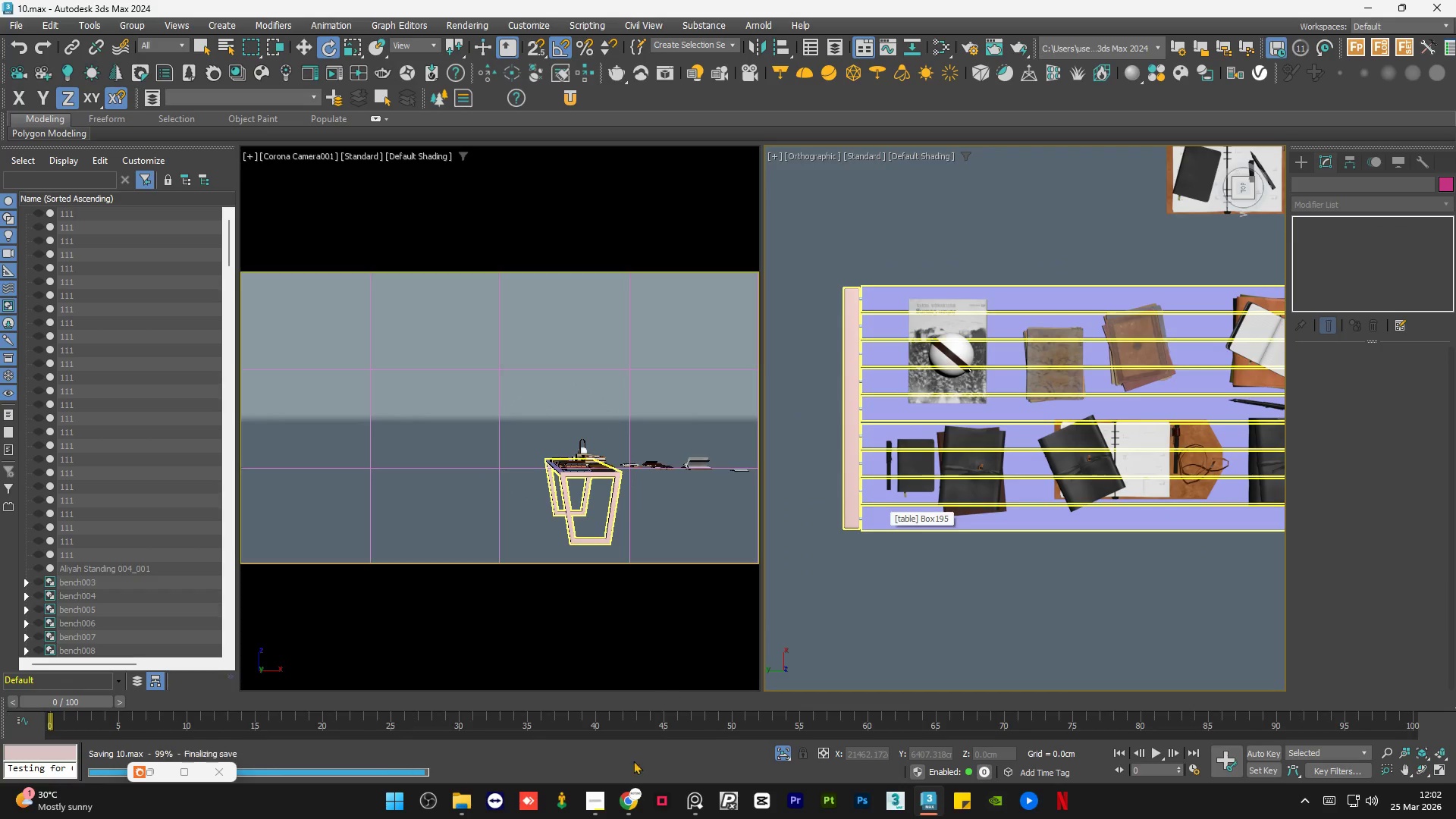 
left_click([601, 804])